 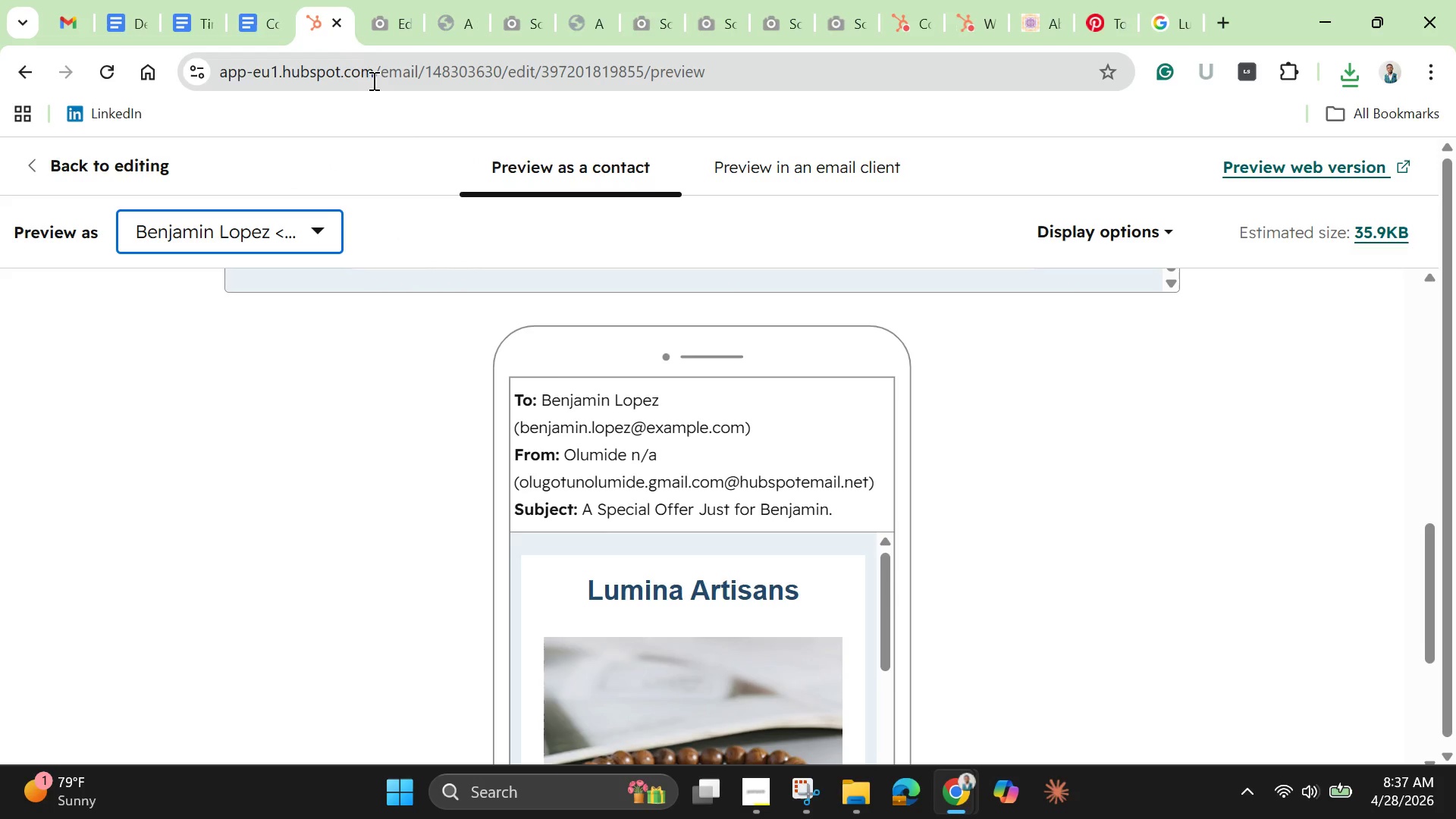 
scroll: coordinate [517, 391], scroll_direction: up, amount: 3.0
 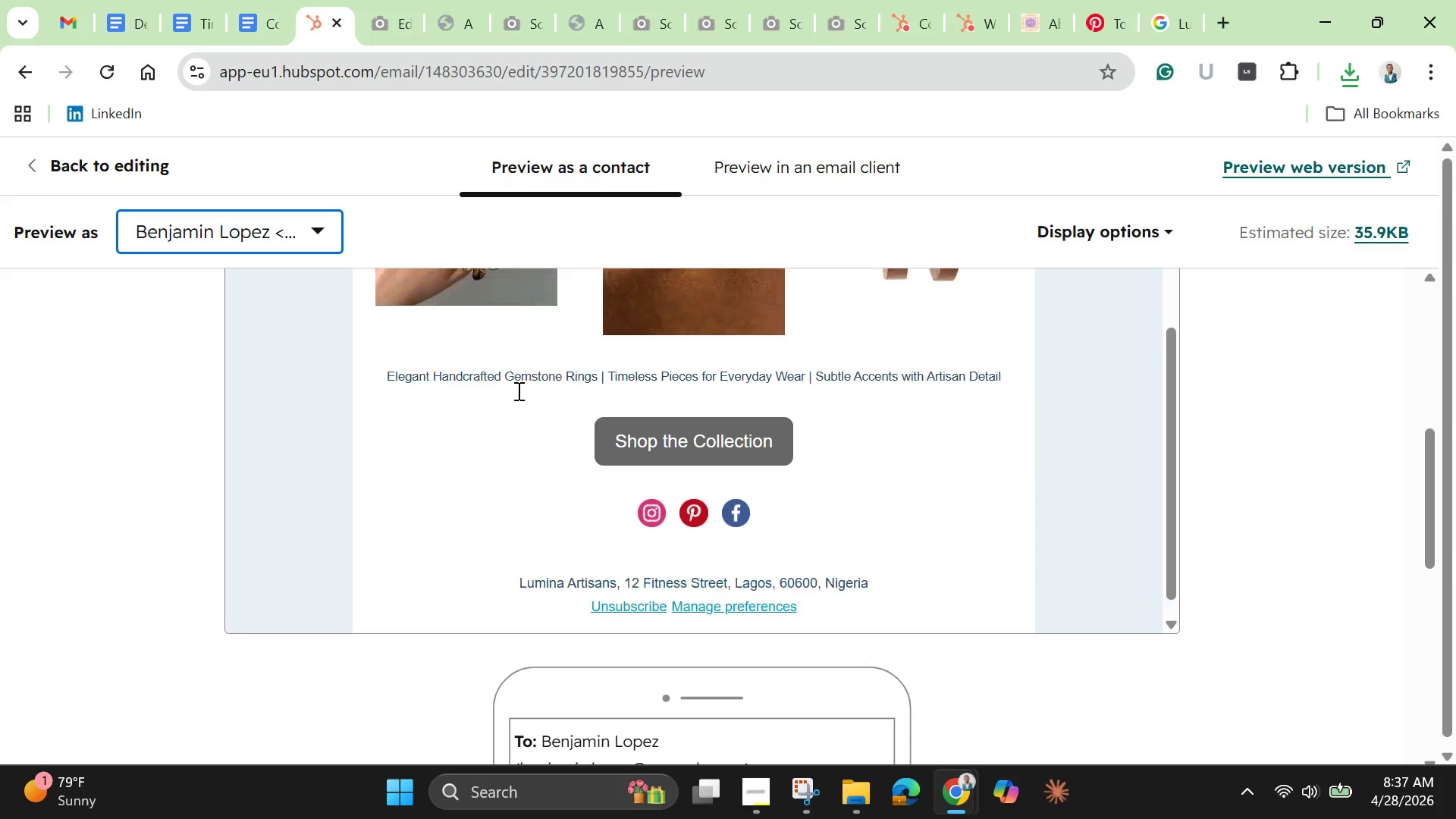 
scroll: coordinate [517, 391], scroll_direction: down, amount: 6.0
 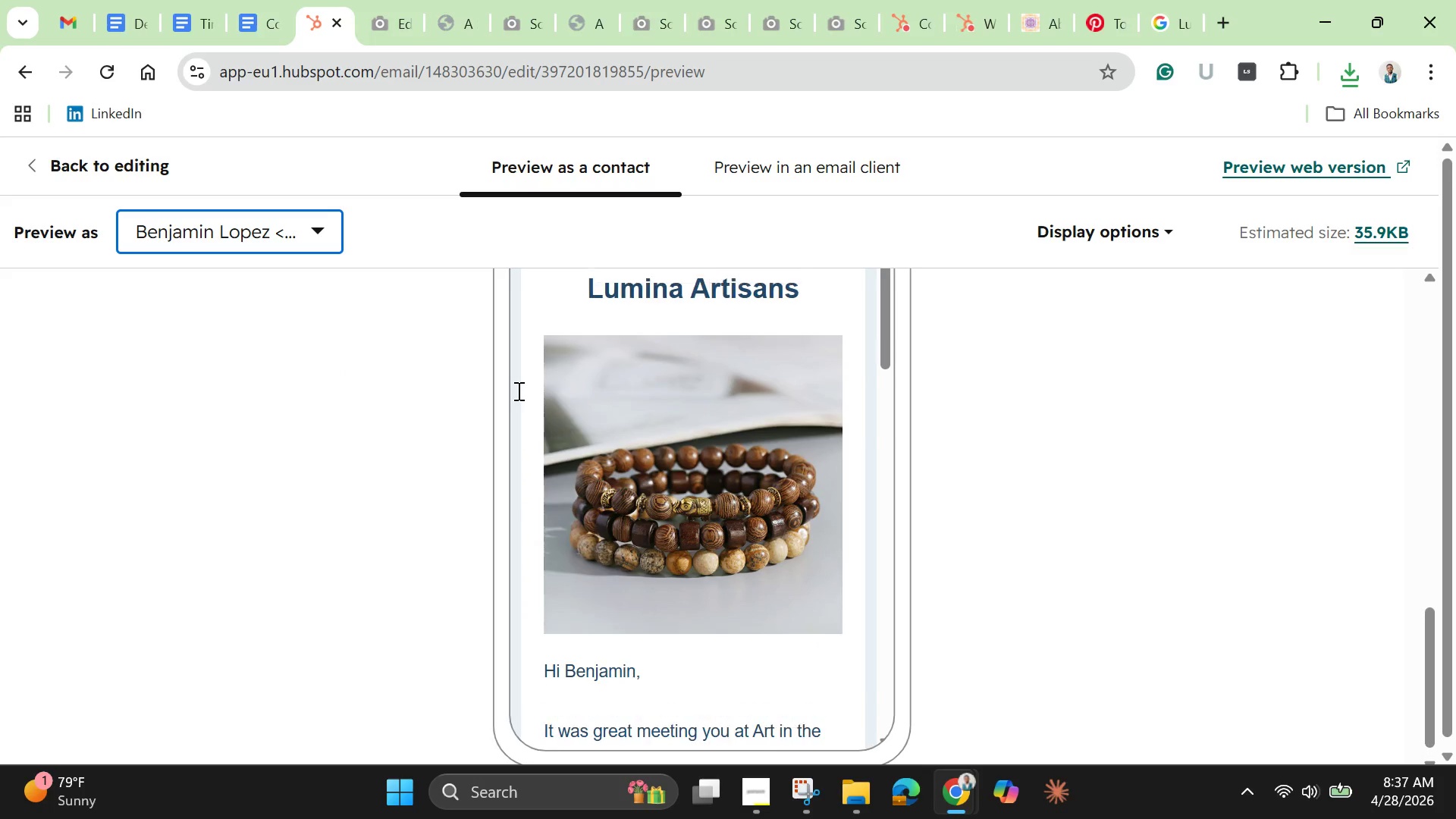 
scroll: coordinate [517, 391], scroll_direction: up, amount: 1.0
 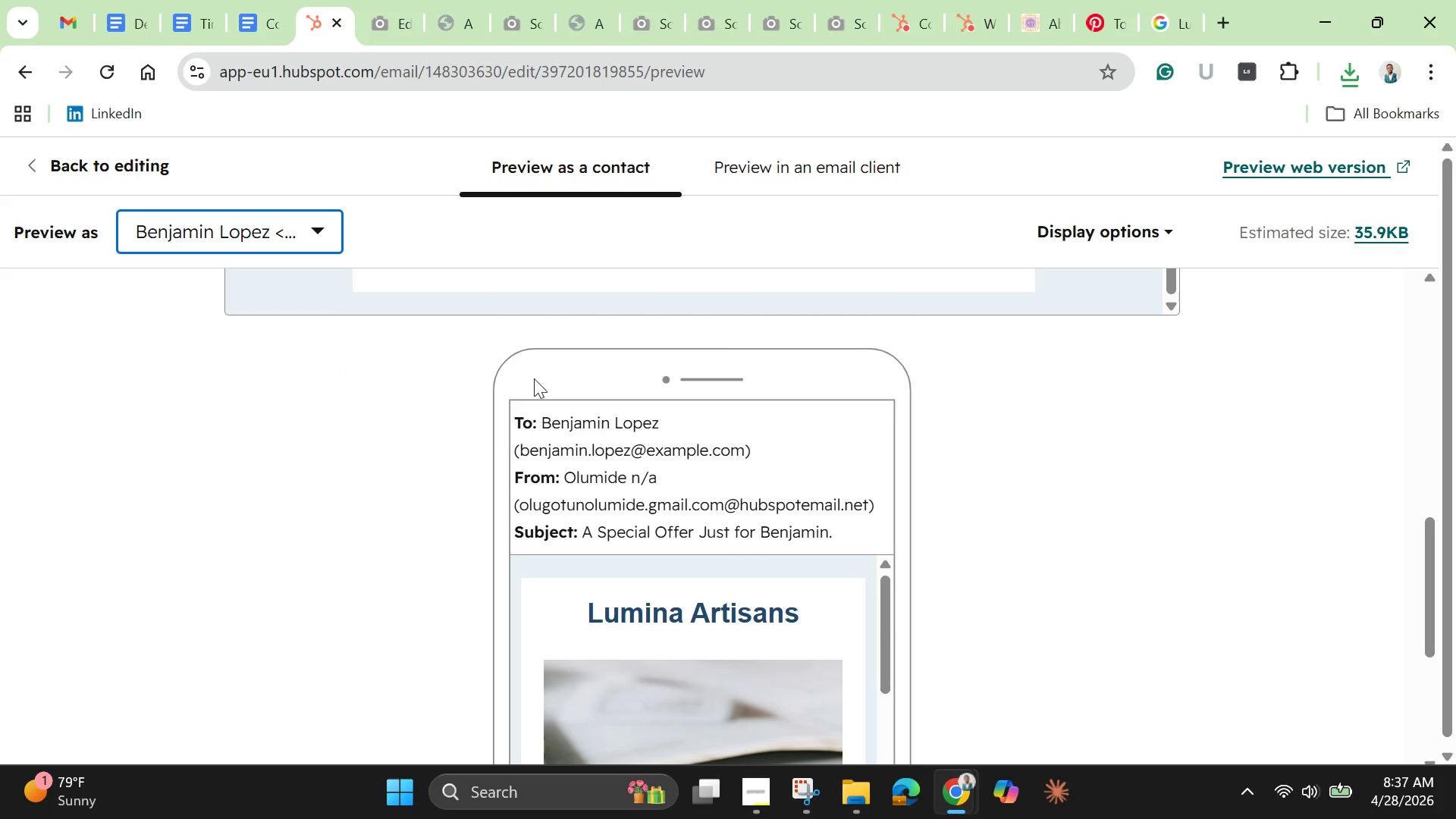 
left_click([1308, 168])
 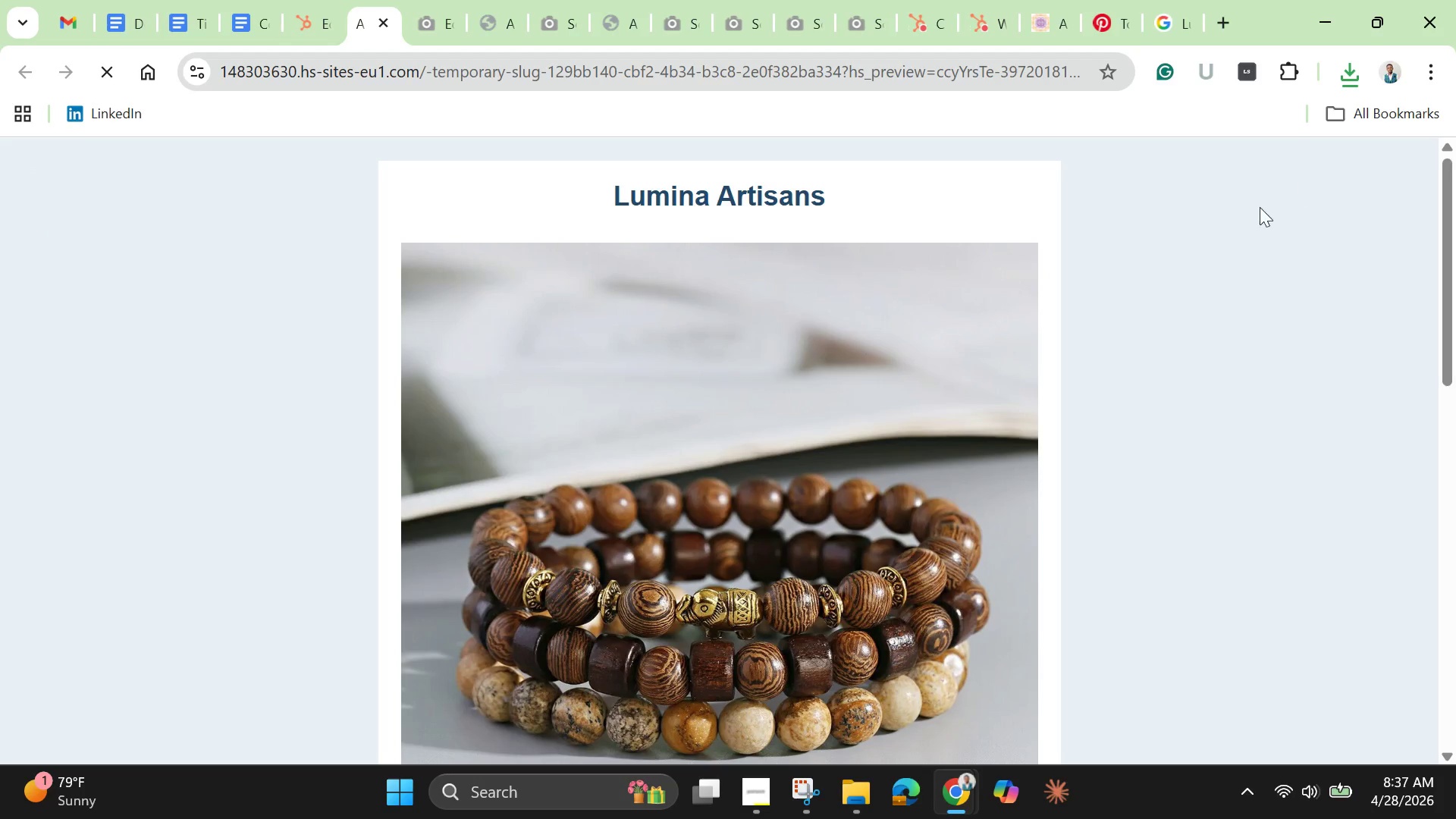 
scroll: coordinate [1131, 394], scroll_direction: none, amount: 0.0
 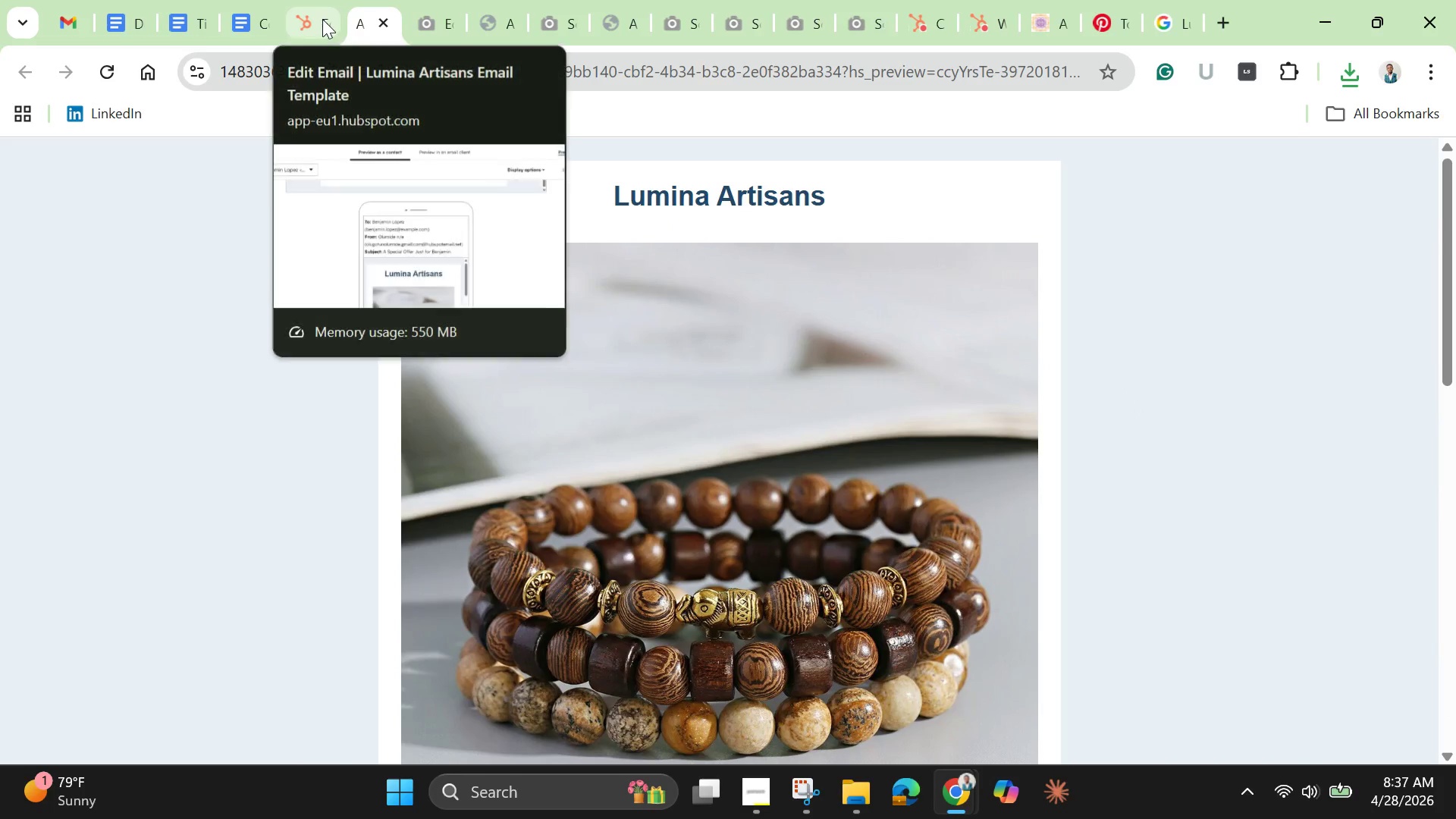 
left_click([319, 17])
 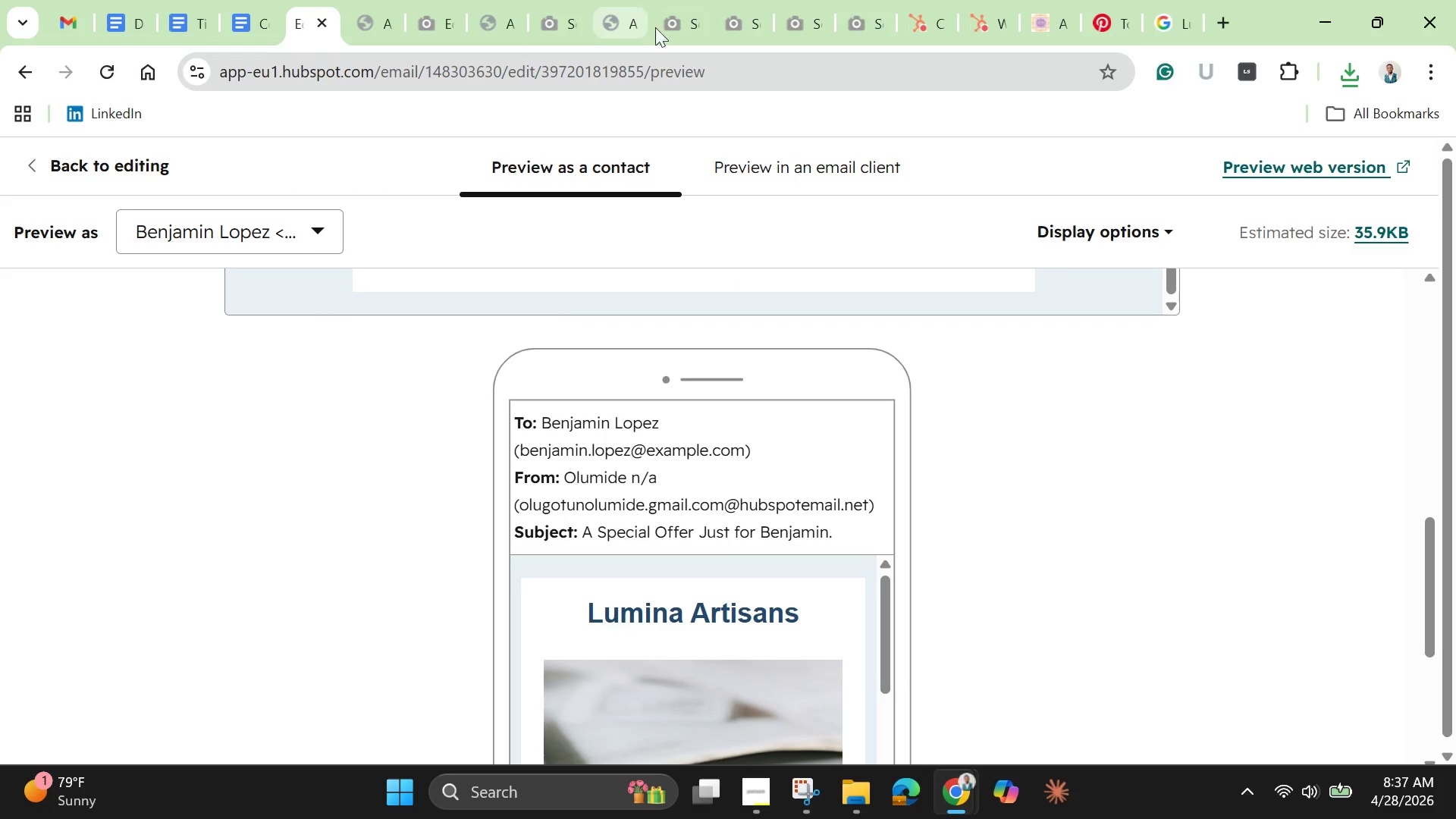 
left_click([766, 165])
 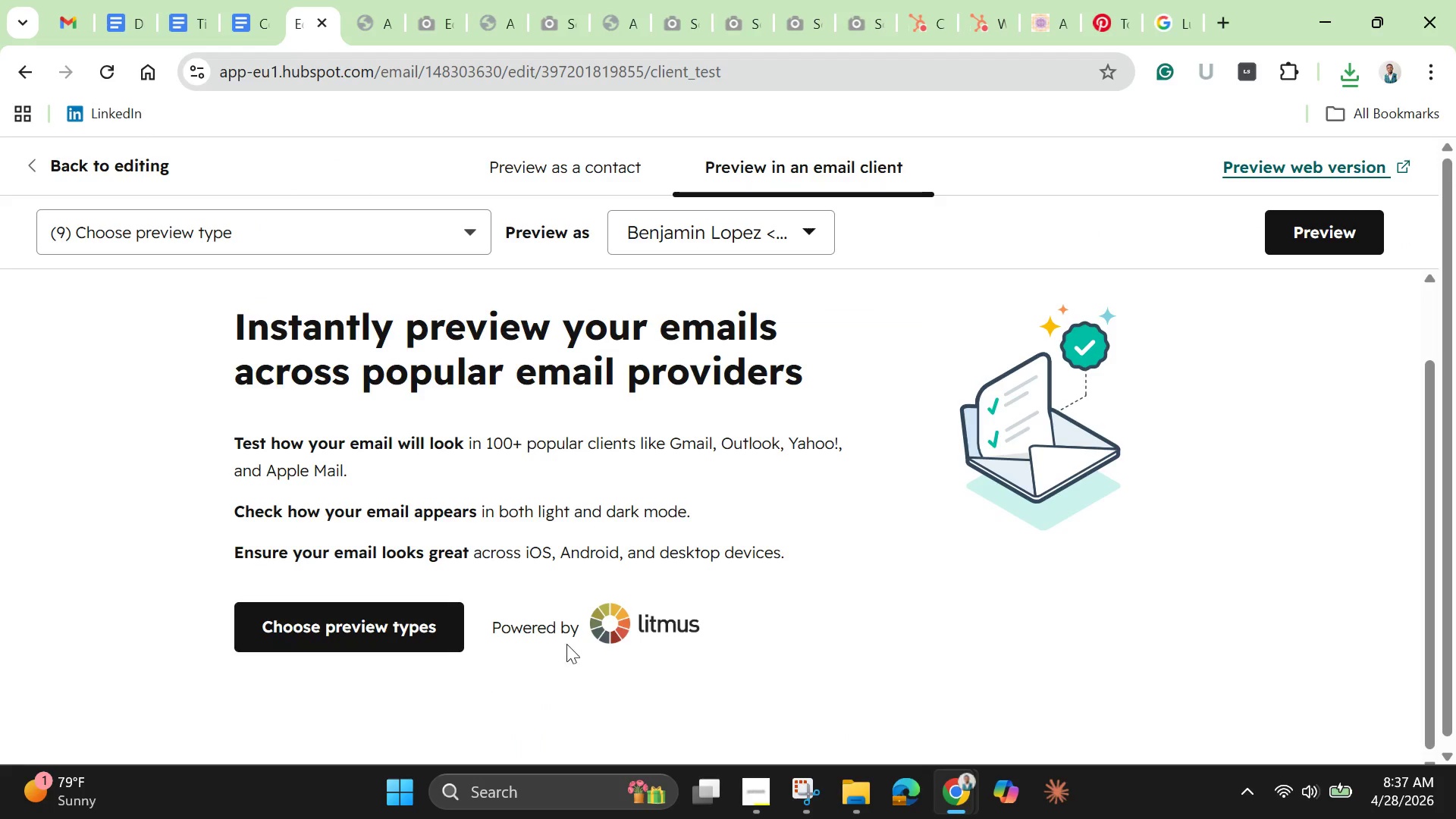 
left_click([1334, 237])
 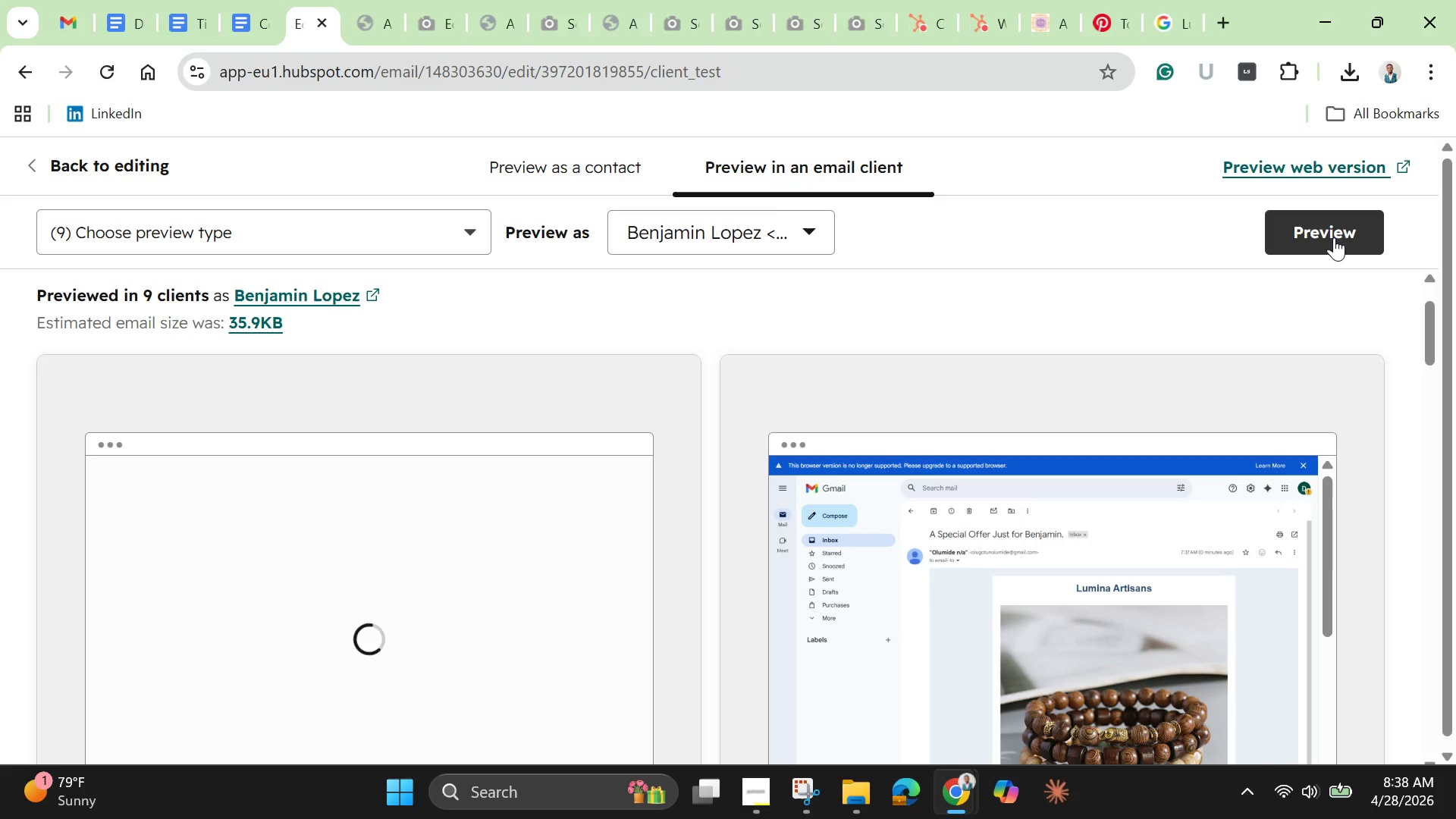 
wait(28.53)
 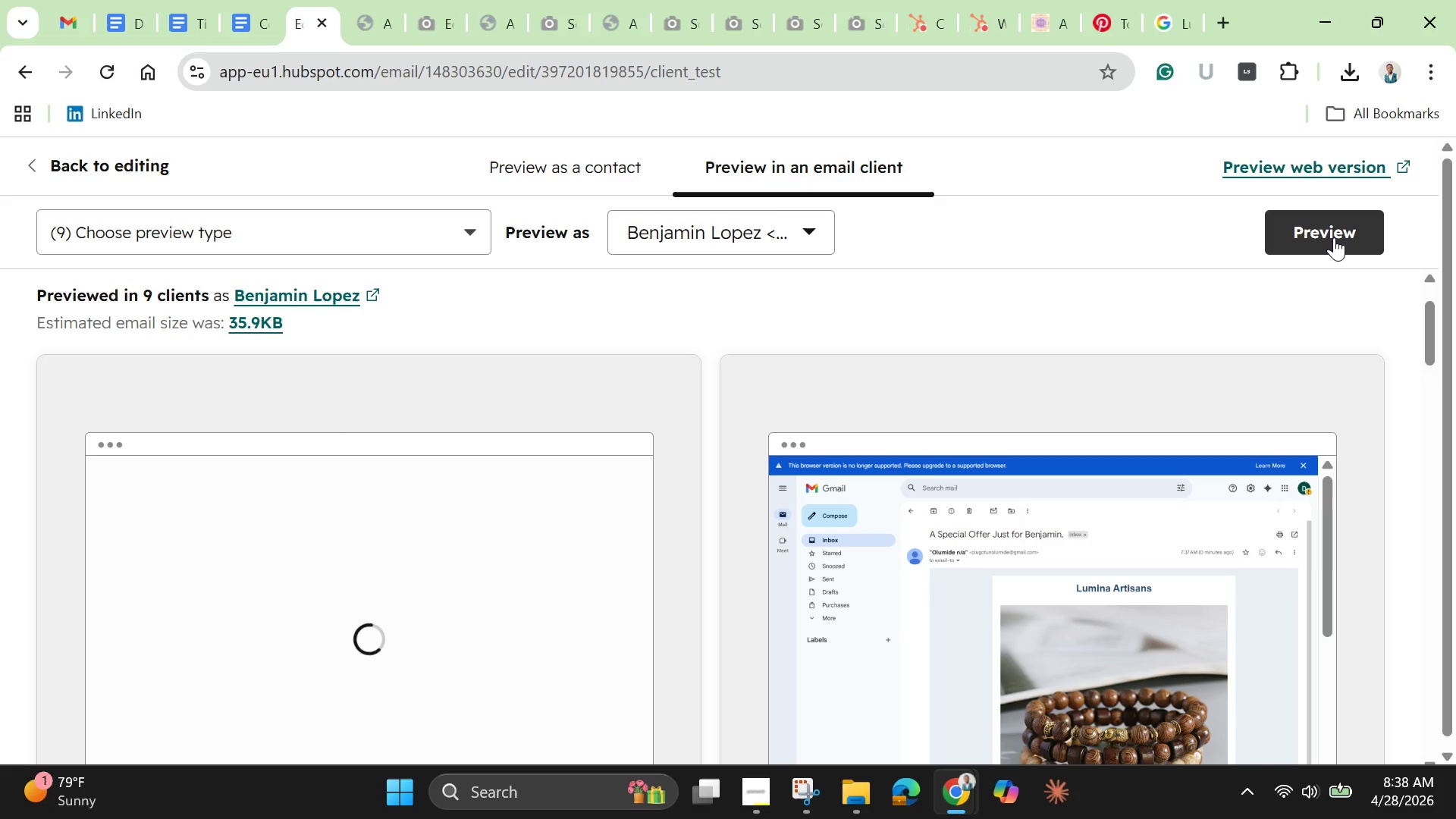 
scroll: coordinate [761, 408], scroll_direction: down, amount: 10.0
 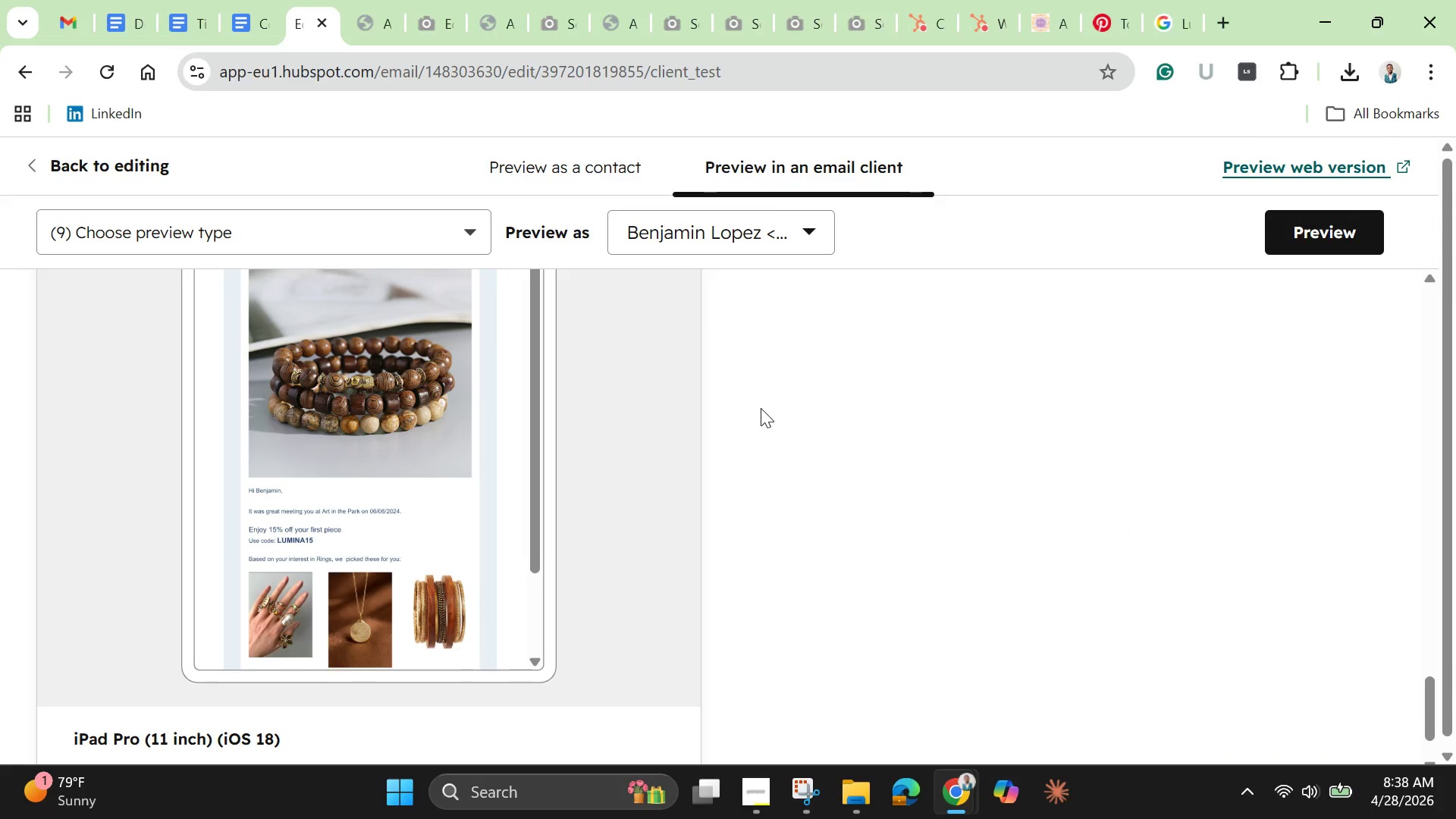 
scroll: coordinate [761, 408], scroll_direction: up, amount: 5.0
 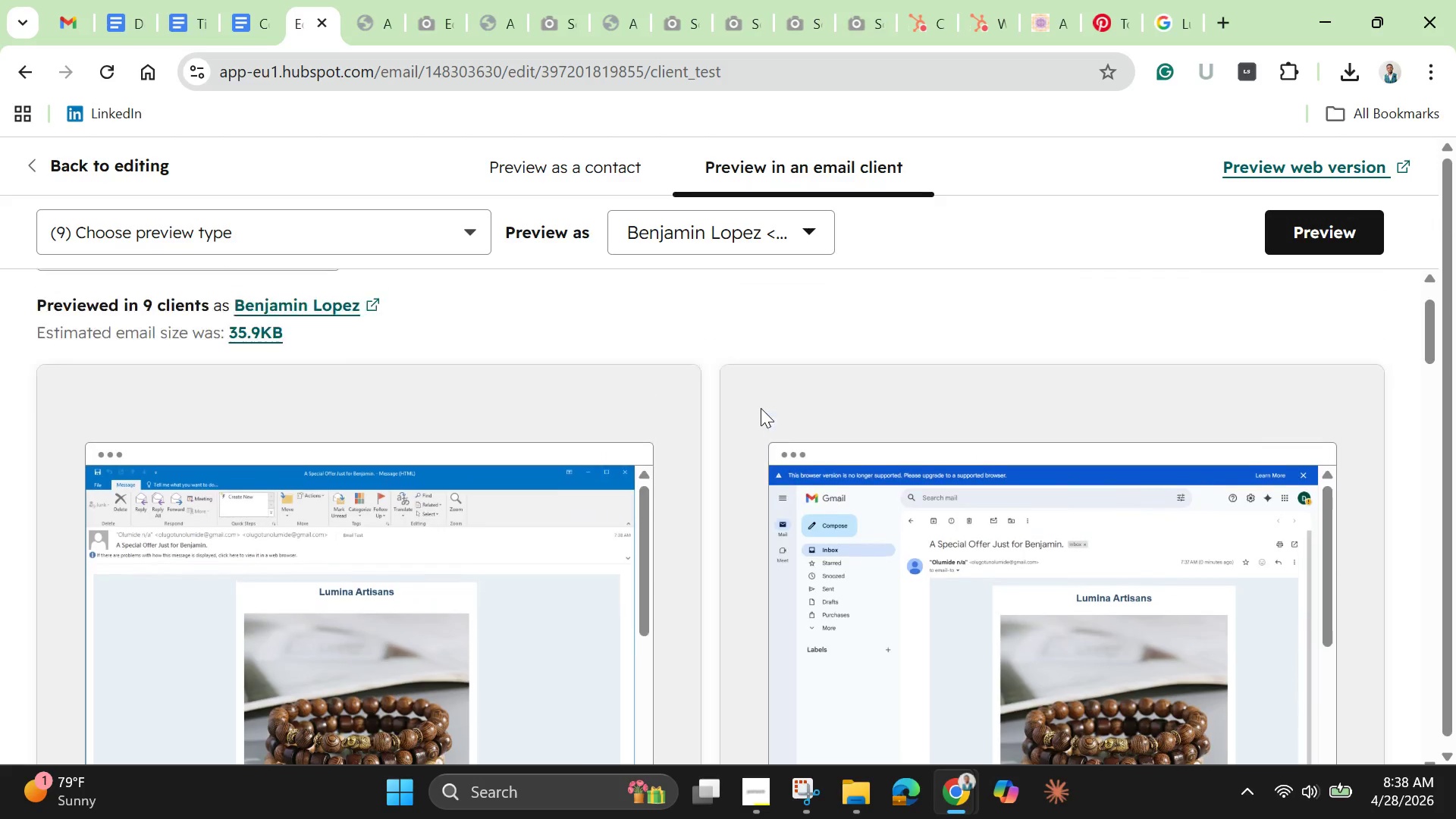 
scroll: coordinate [761, 408], scroll_direction: down, amount: 37.0
 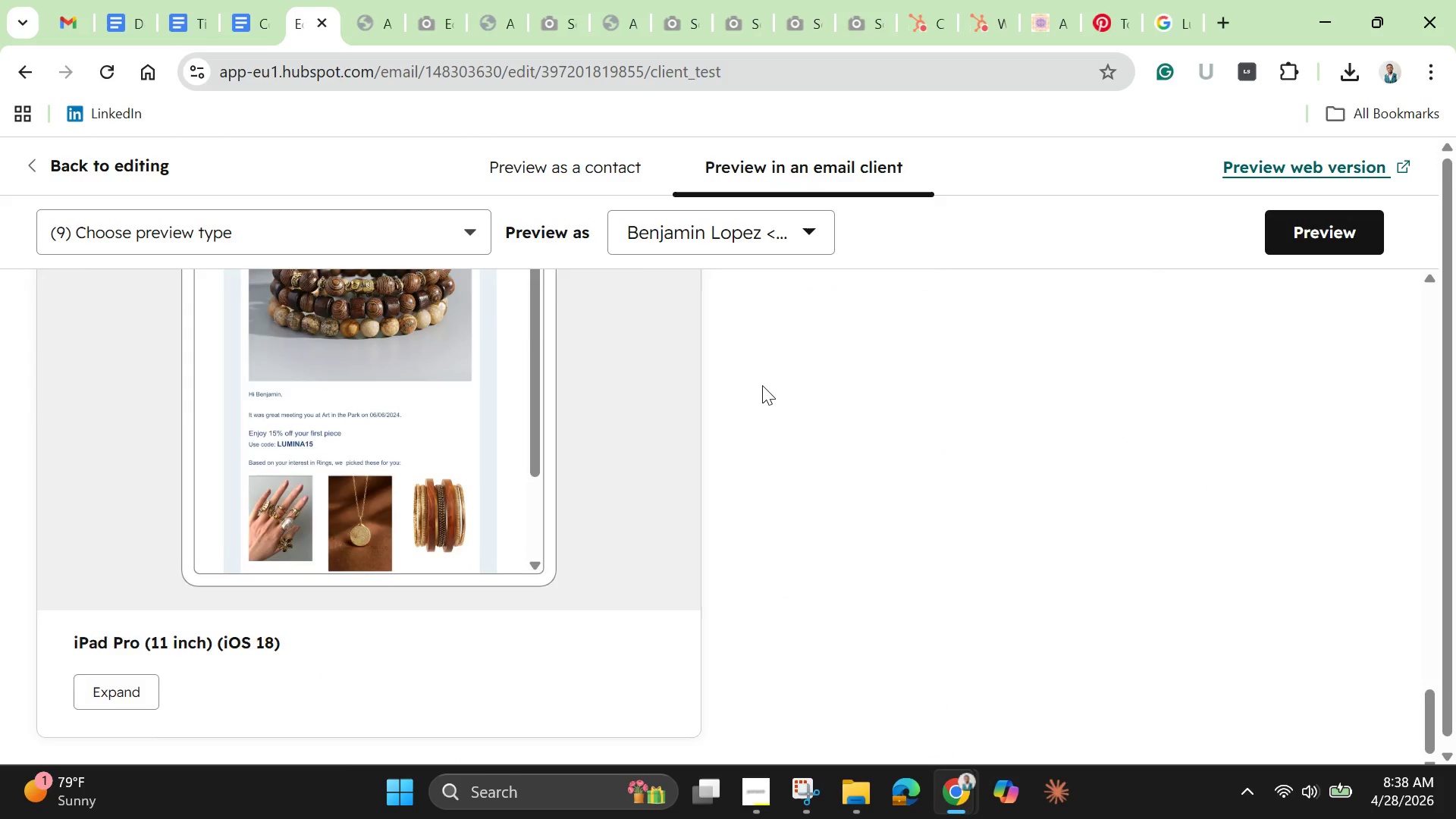 
scroll: coordinate [762, 385], scroll_direction: up, amount: 14.0
 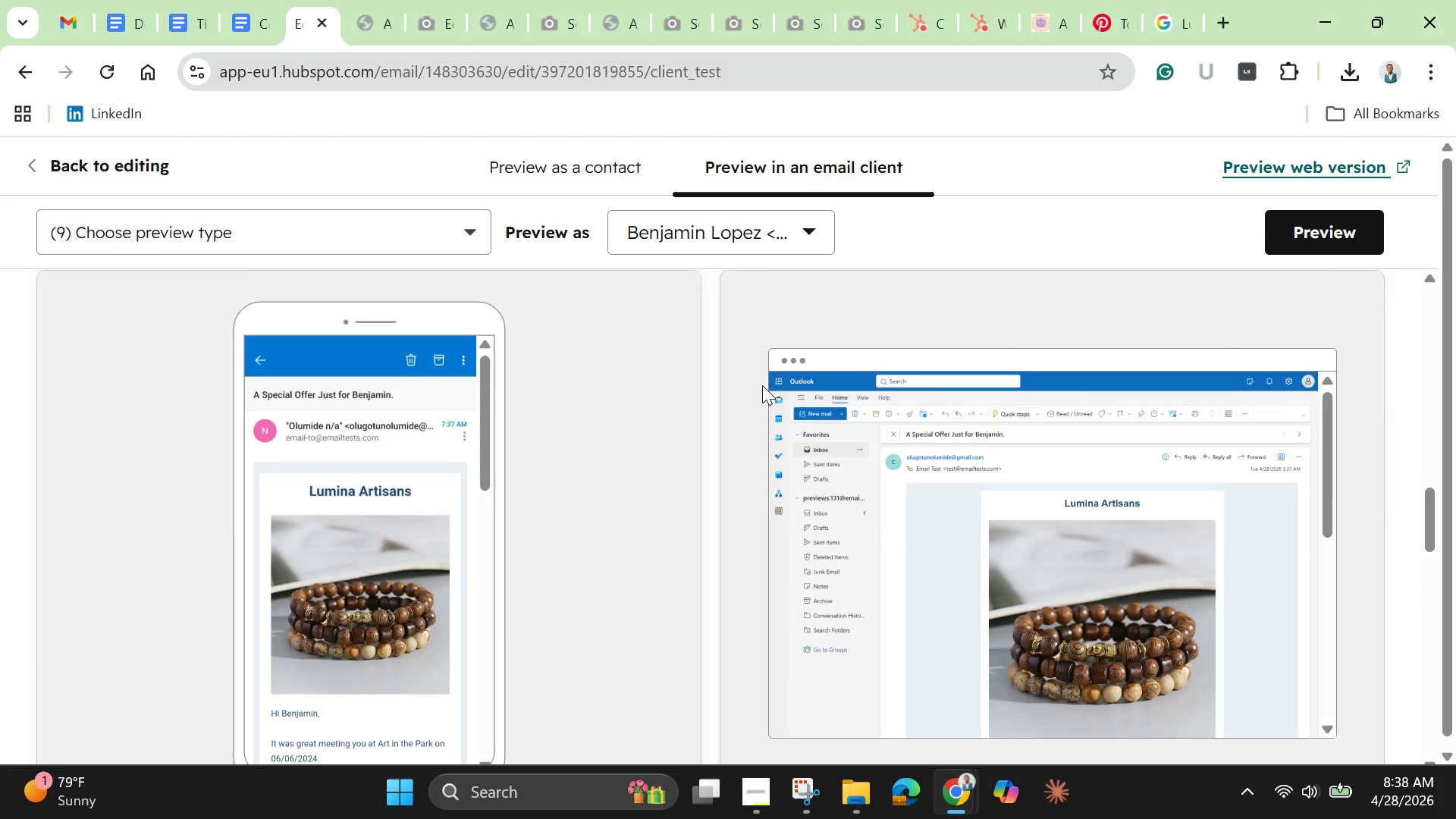 
scroll: coordinate [764, 385], scroll_direction: down, amount: 6.0
 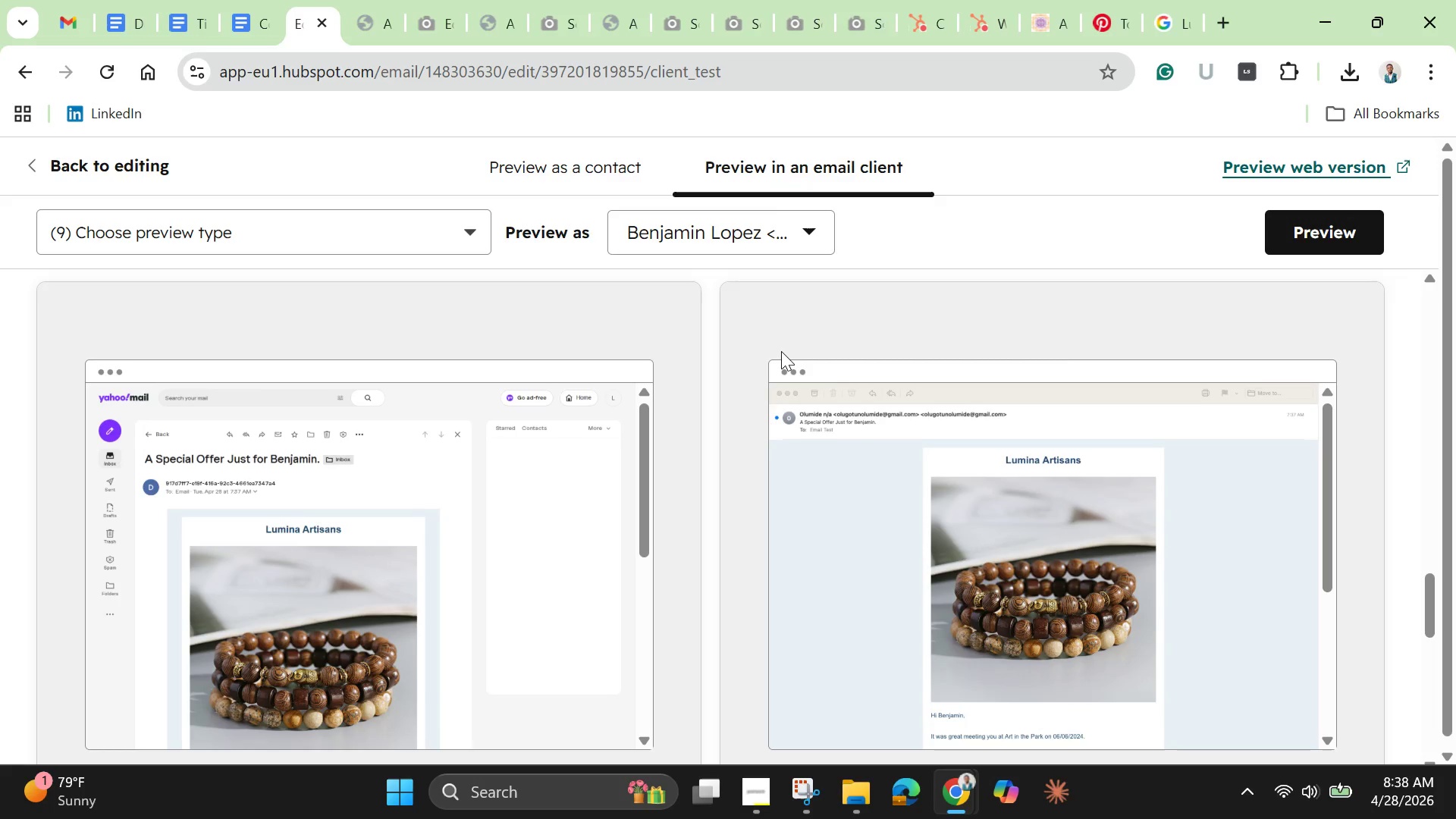 
wait(6.36)
 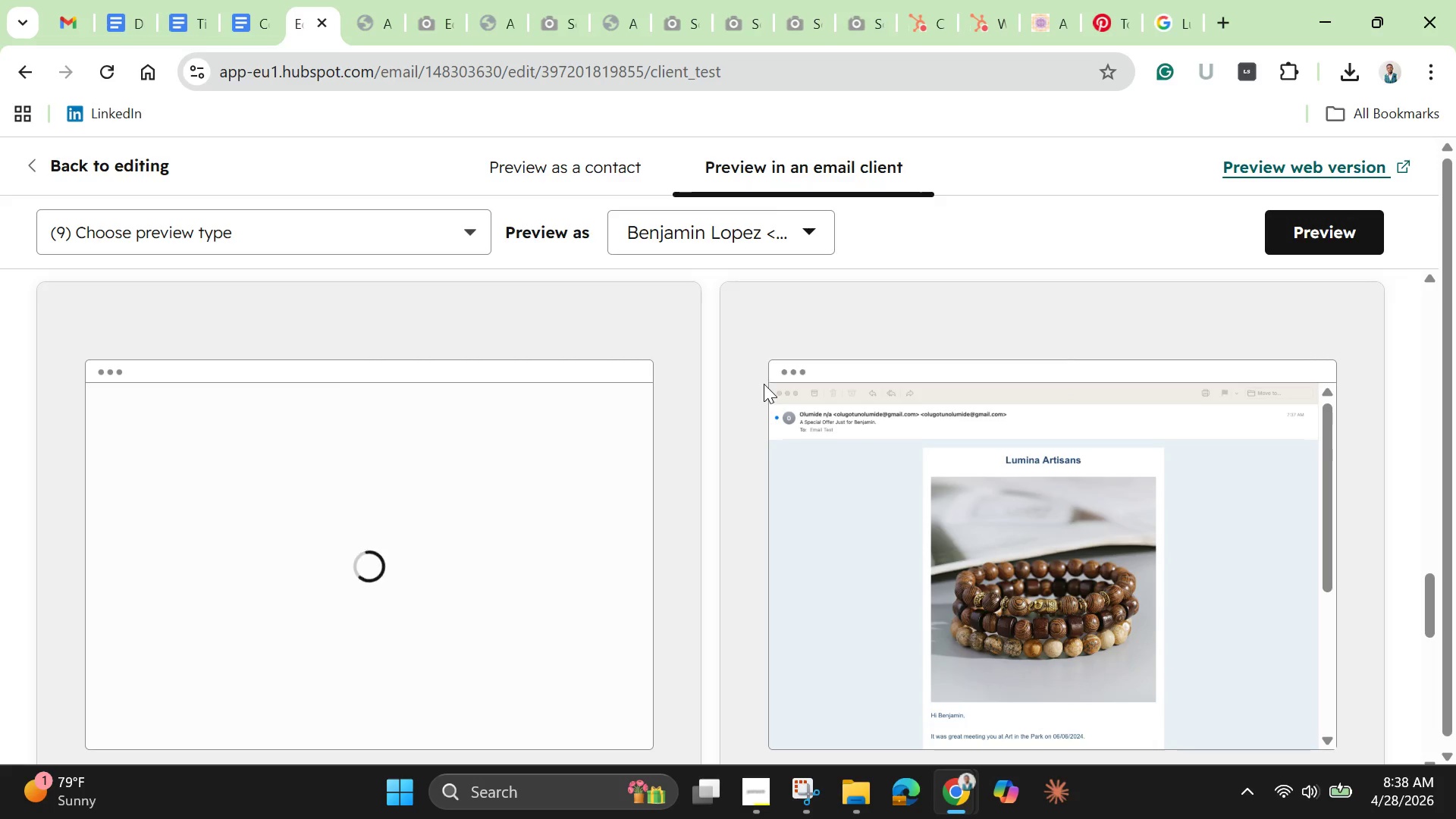 
scroll: coordinate [781, 351], scroll_direction: up, amount: 34.0
 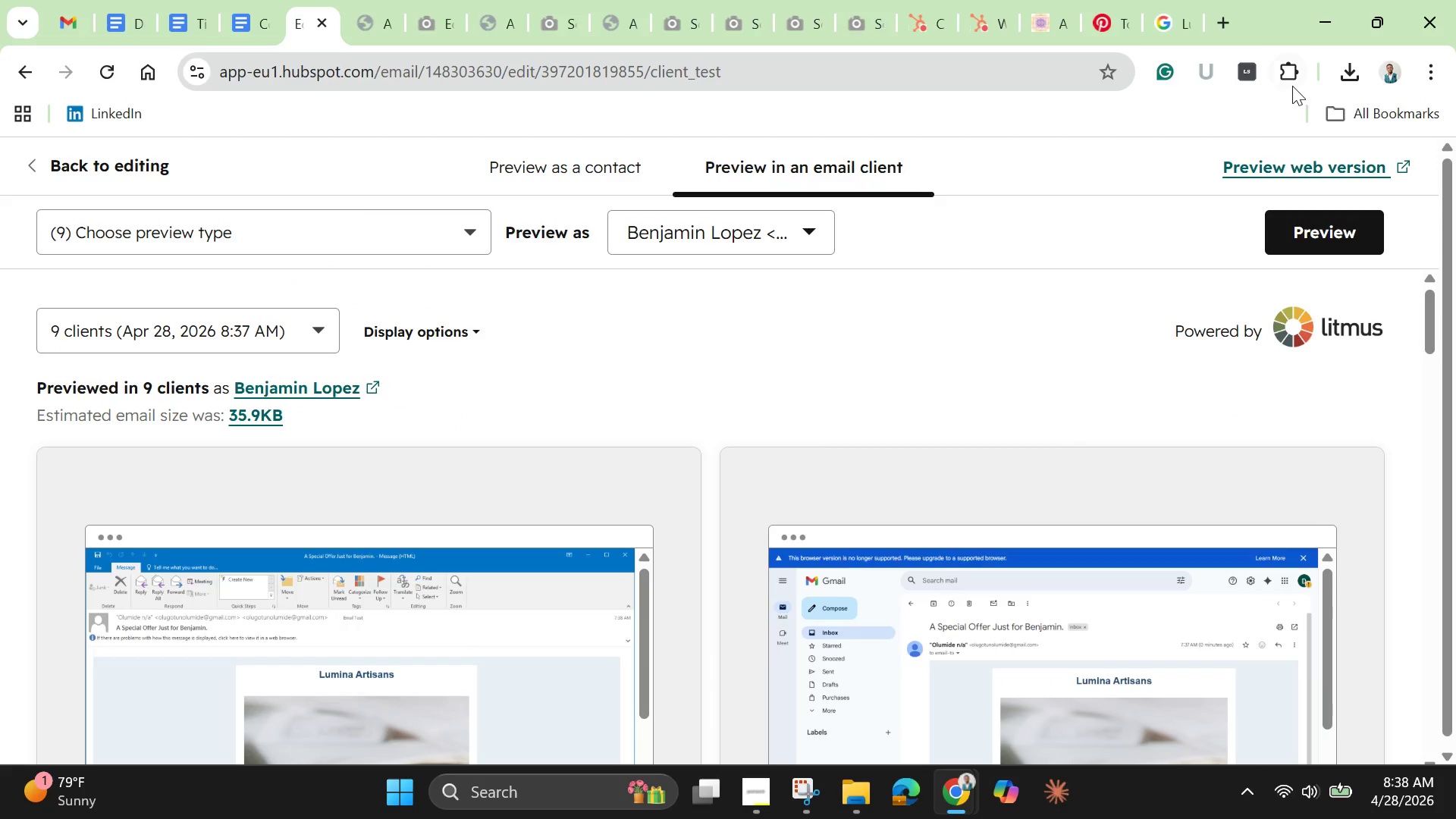 
left_click([1292, 80])
 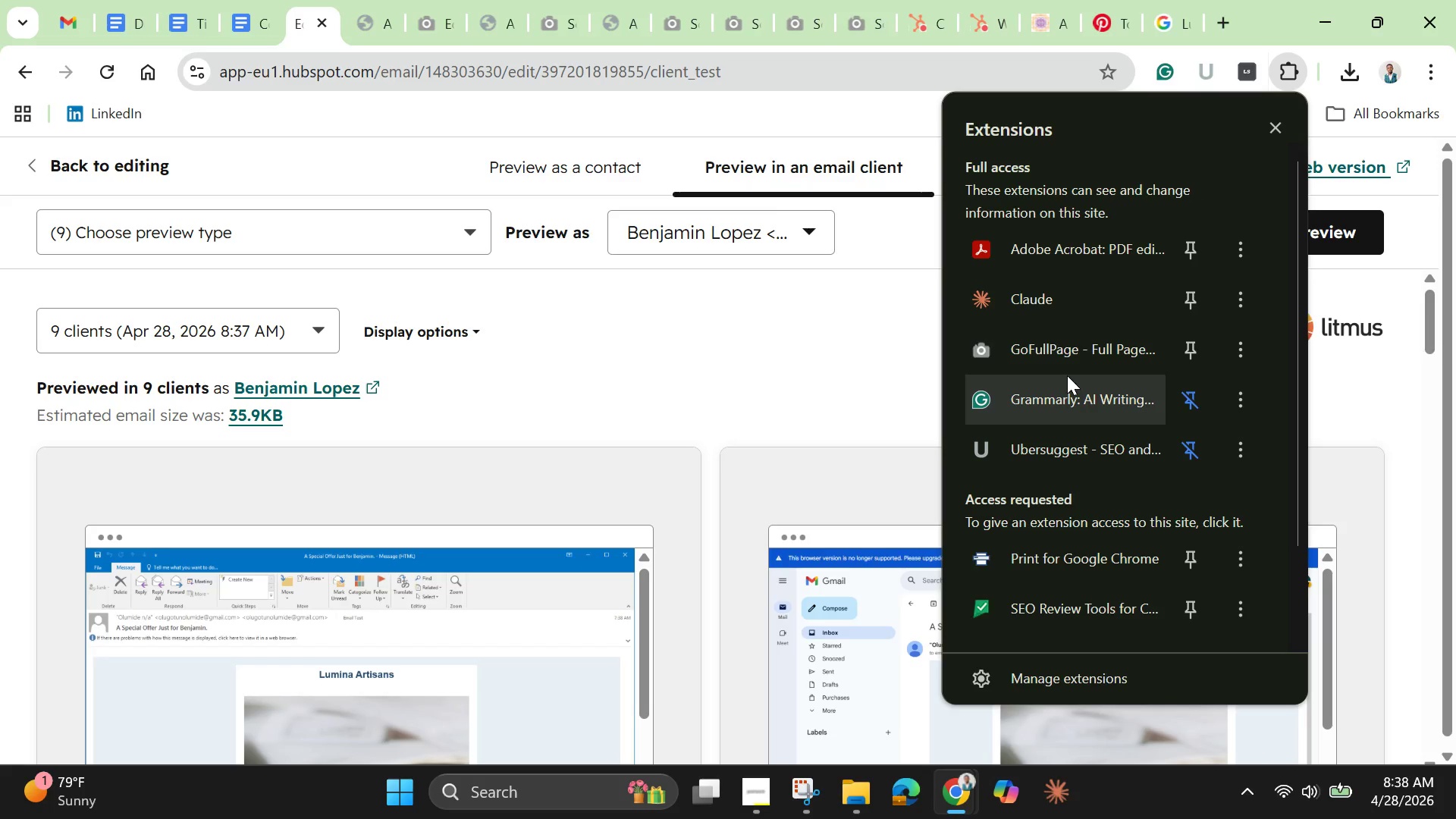 
left_click([1065, 362])
 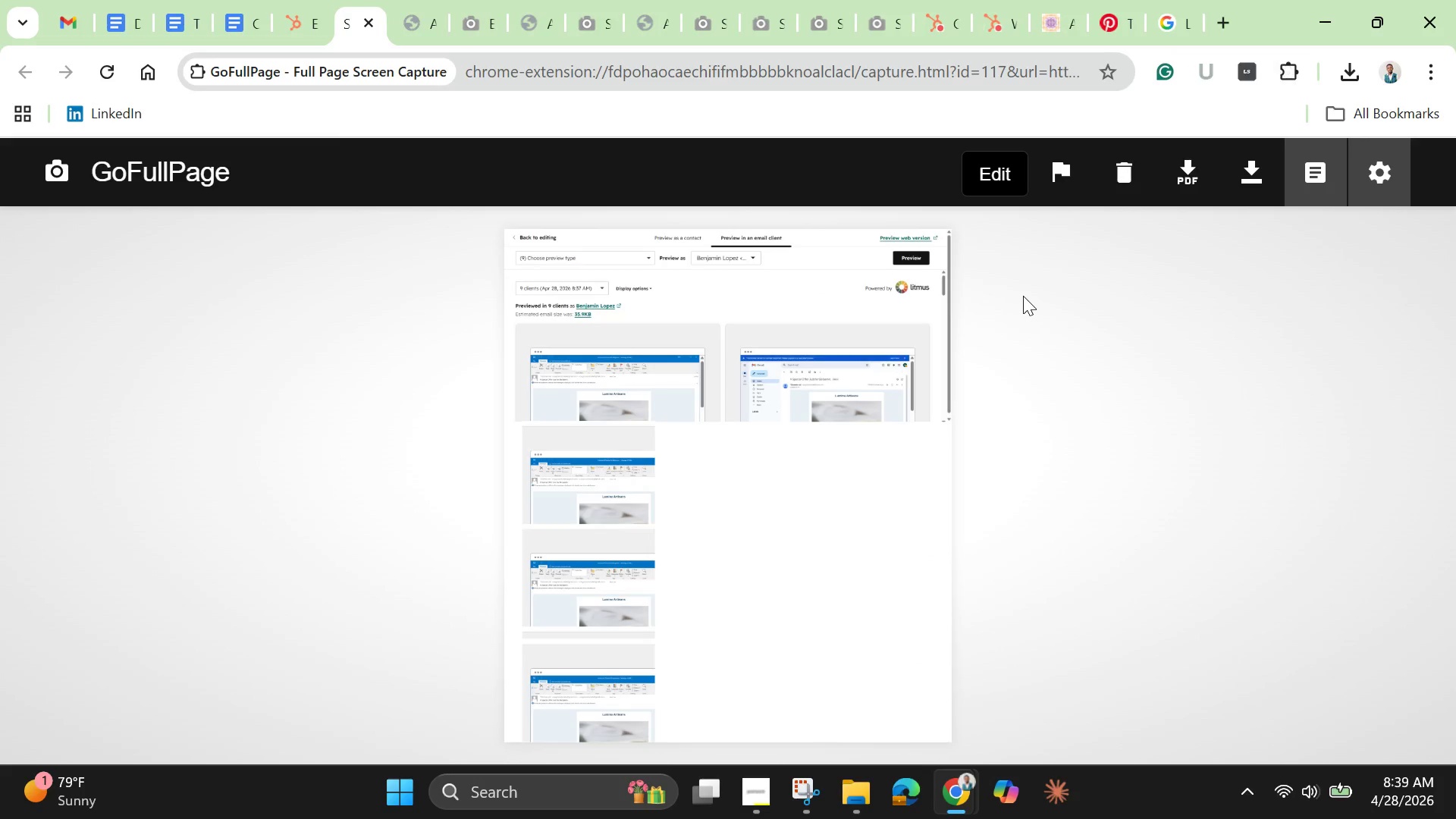 
wait(17.17)
 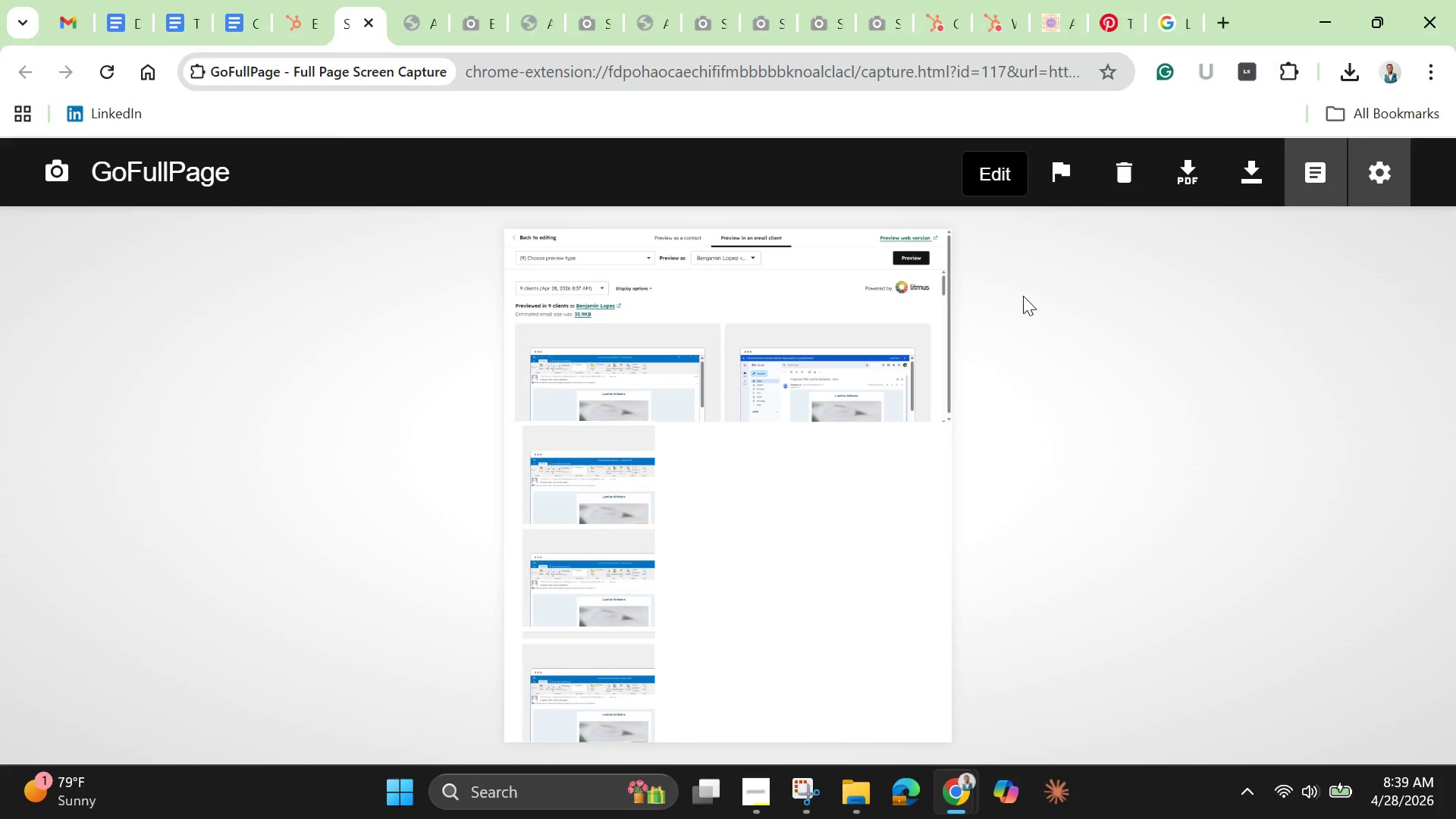 
left_click([1119, 177])
 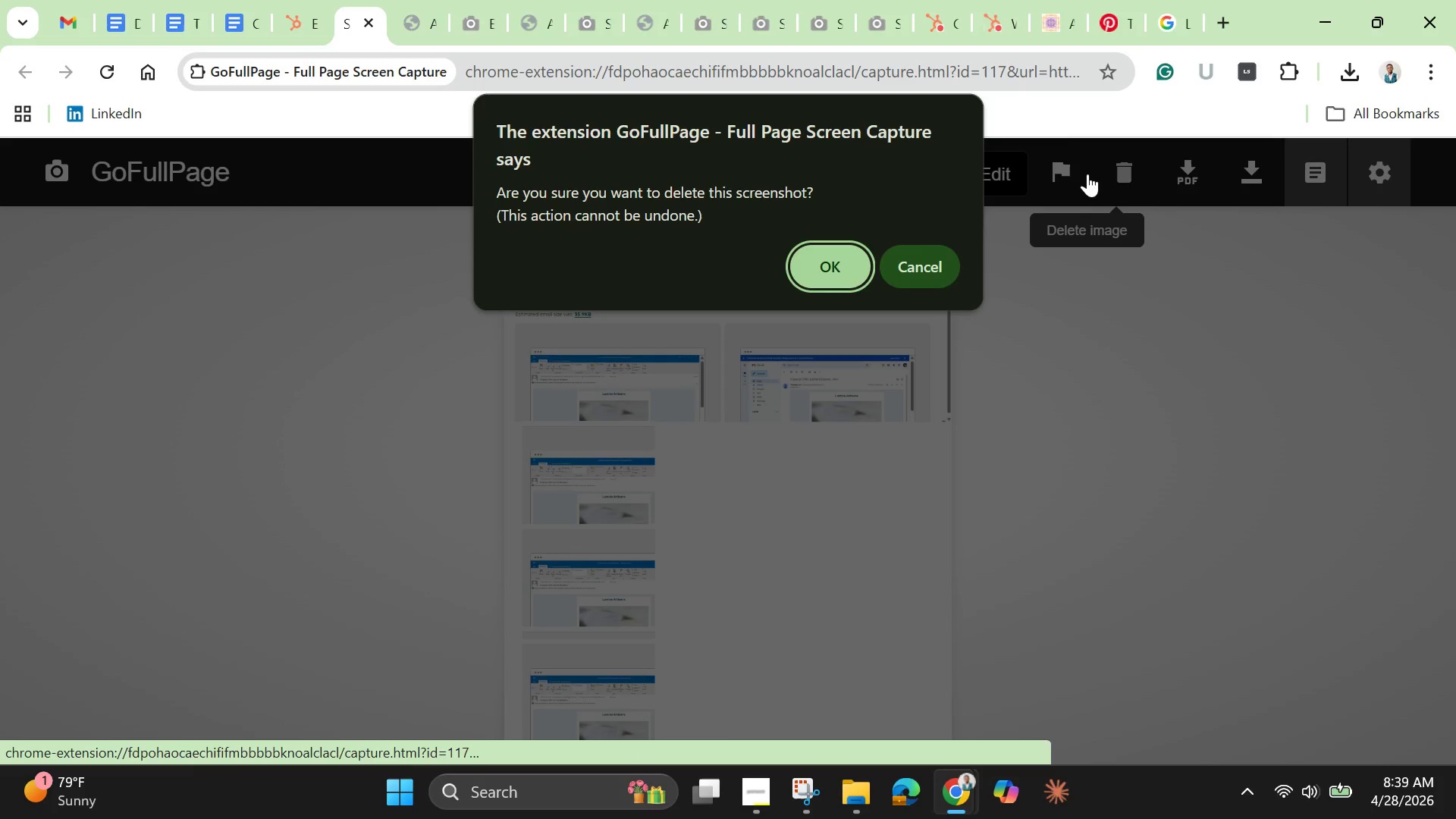 
left_click([1072, 169])
 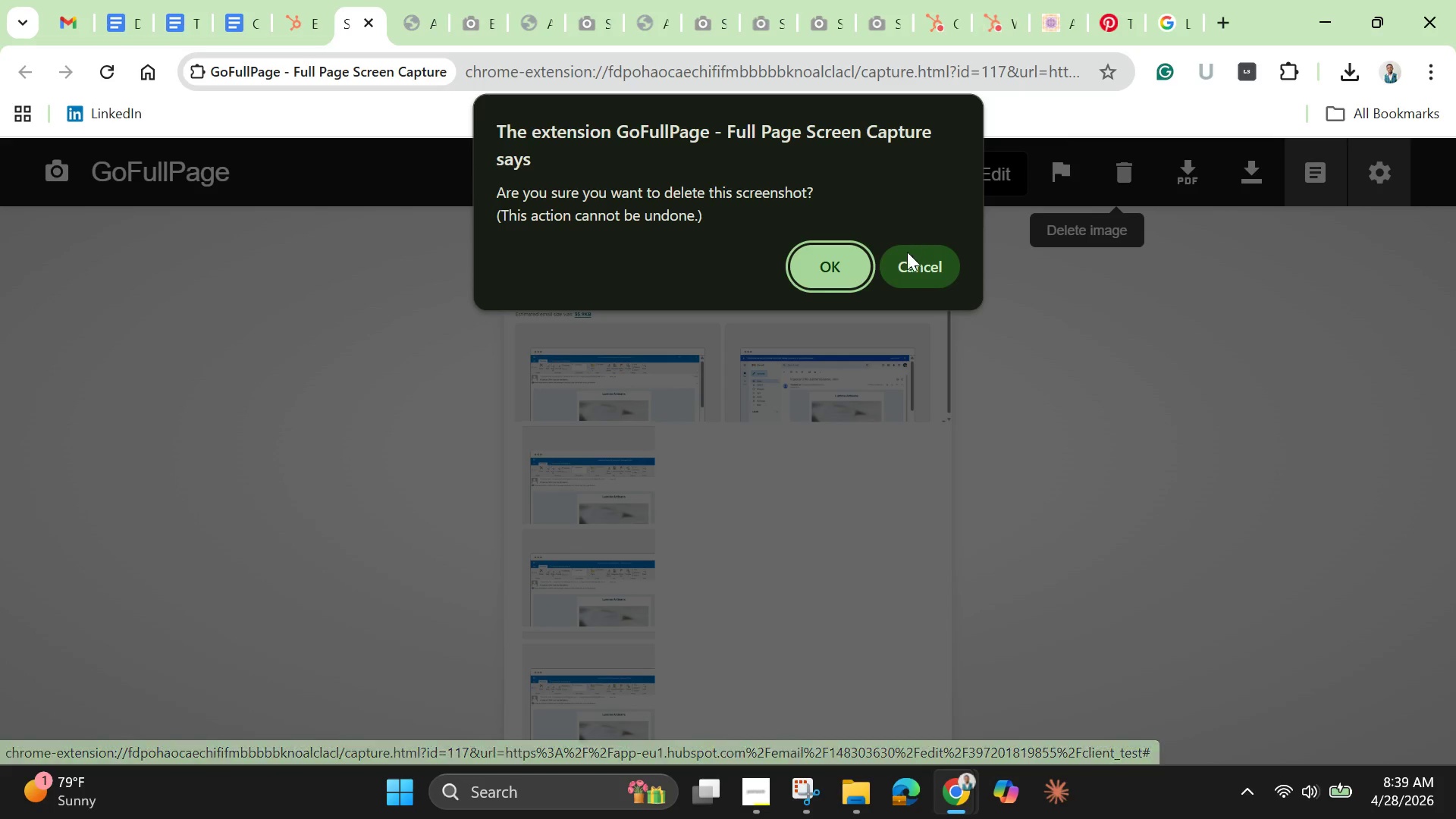 
left_click([909, 262])
 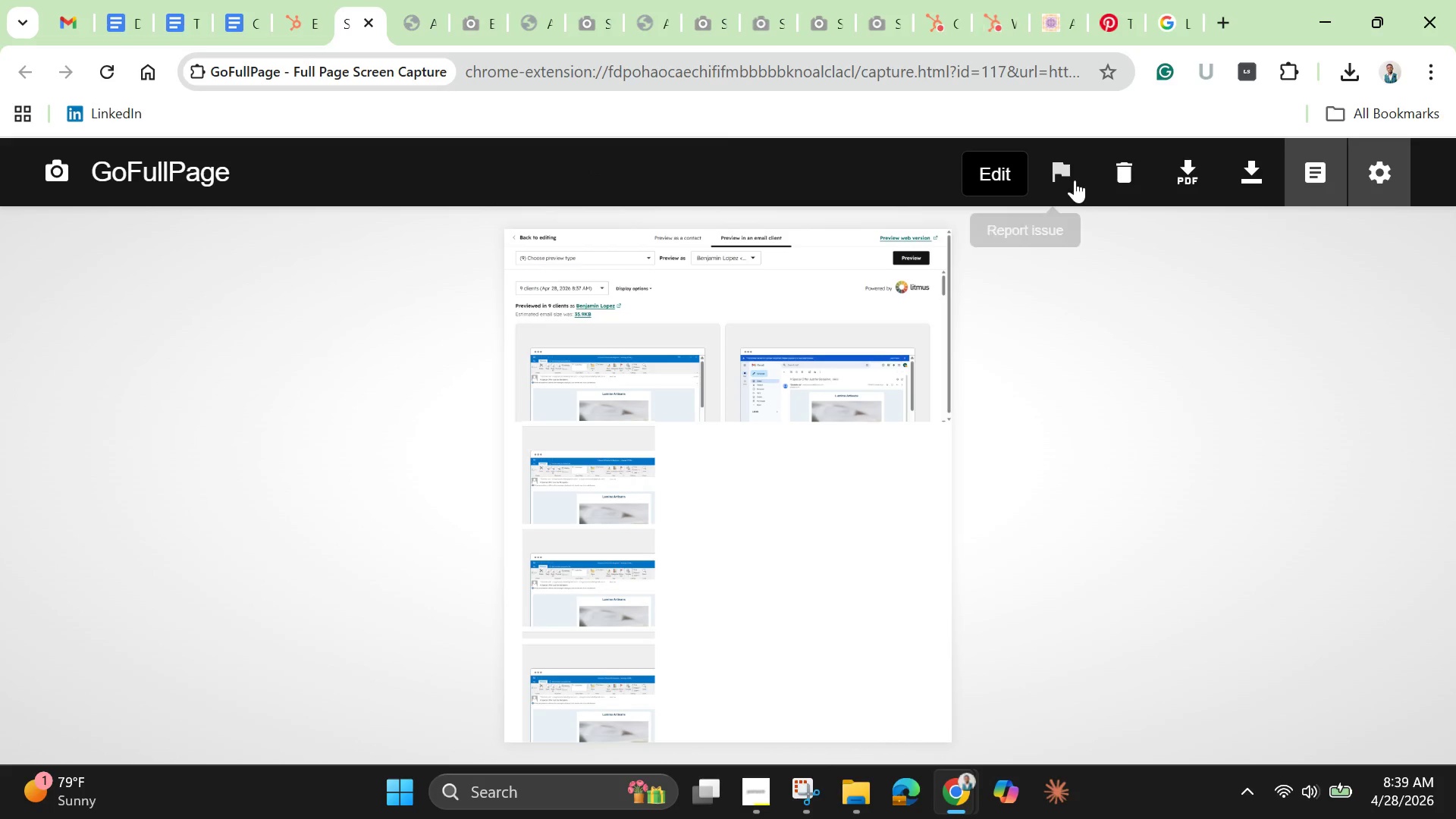 
left_click([1064, 170])
 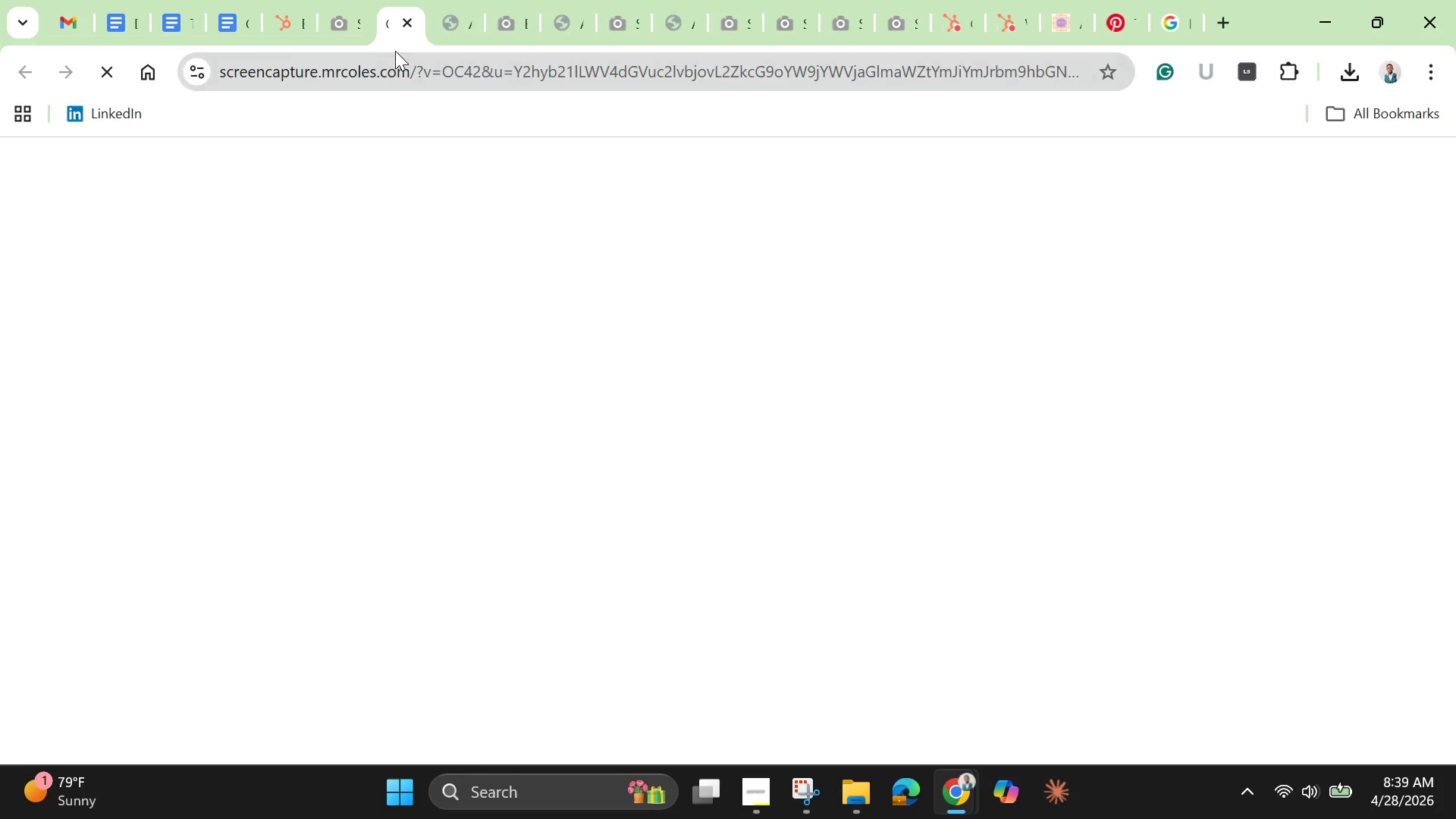 
left_click([329, 20])
 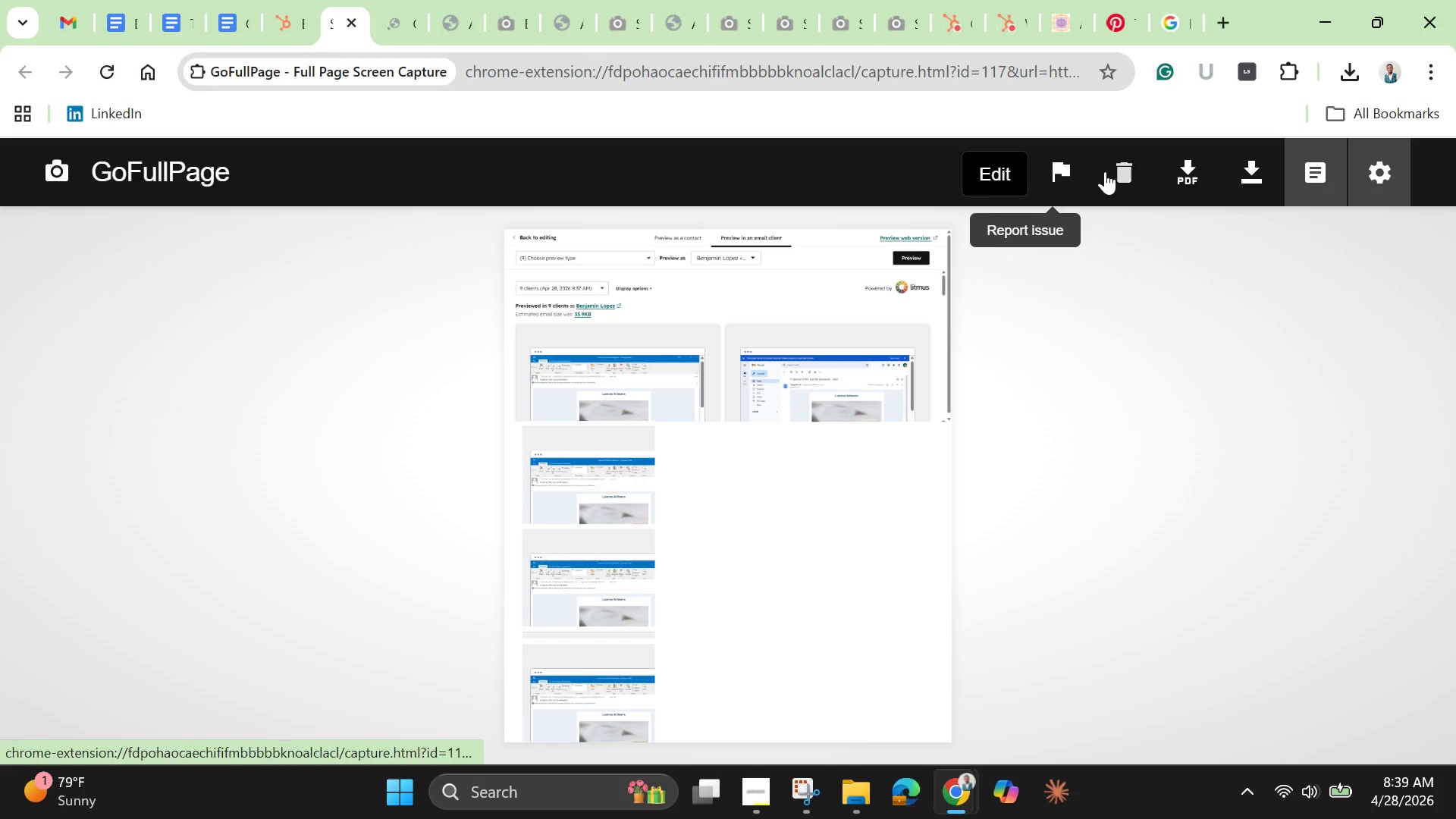 
left_click([1111, 171])
 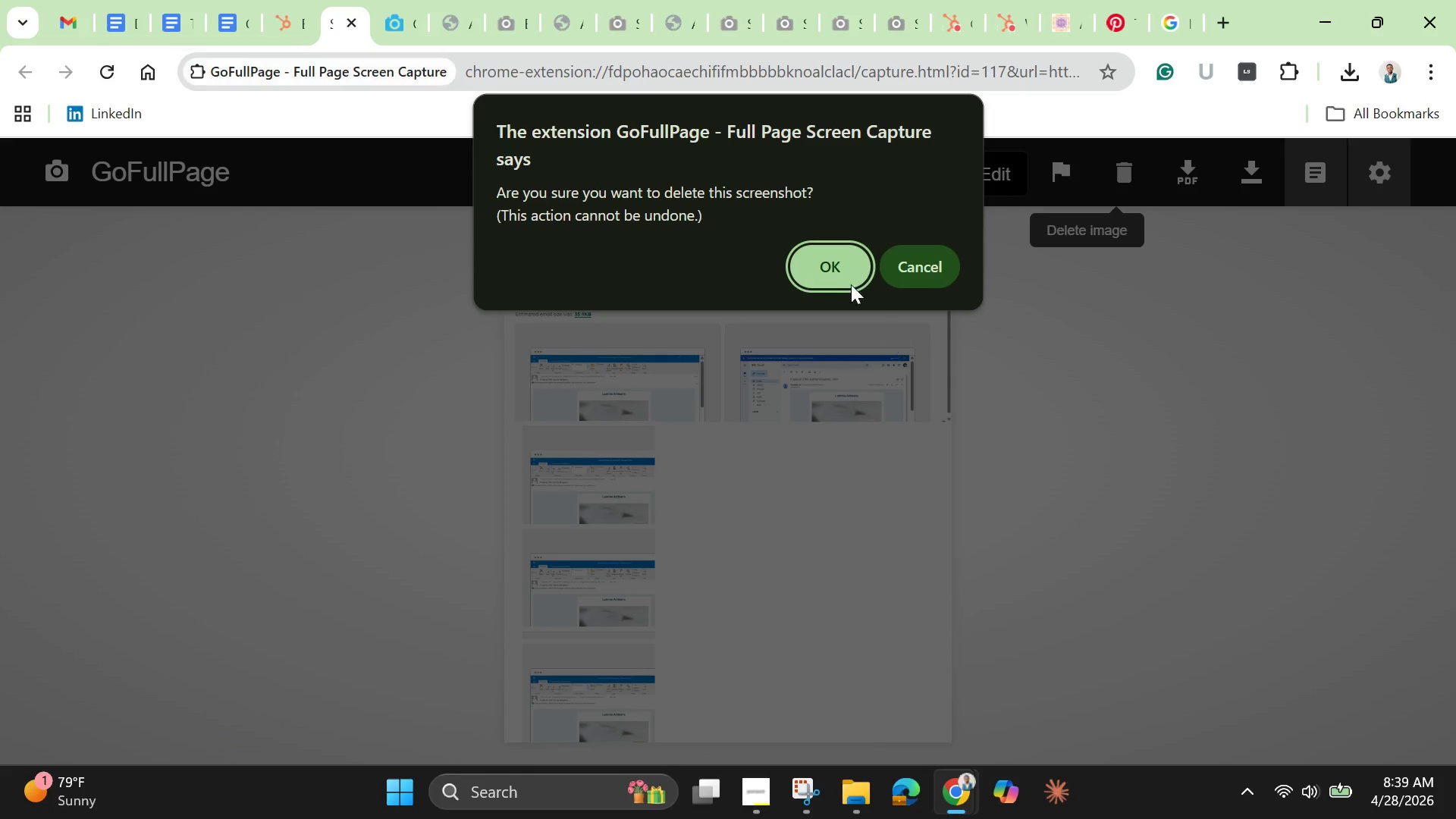 
left_click([830, 269])
 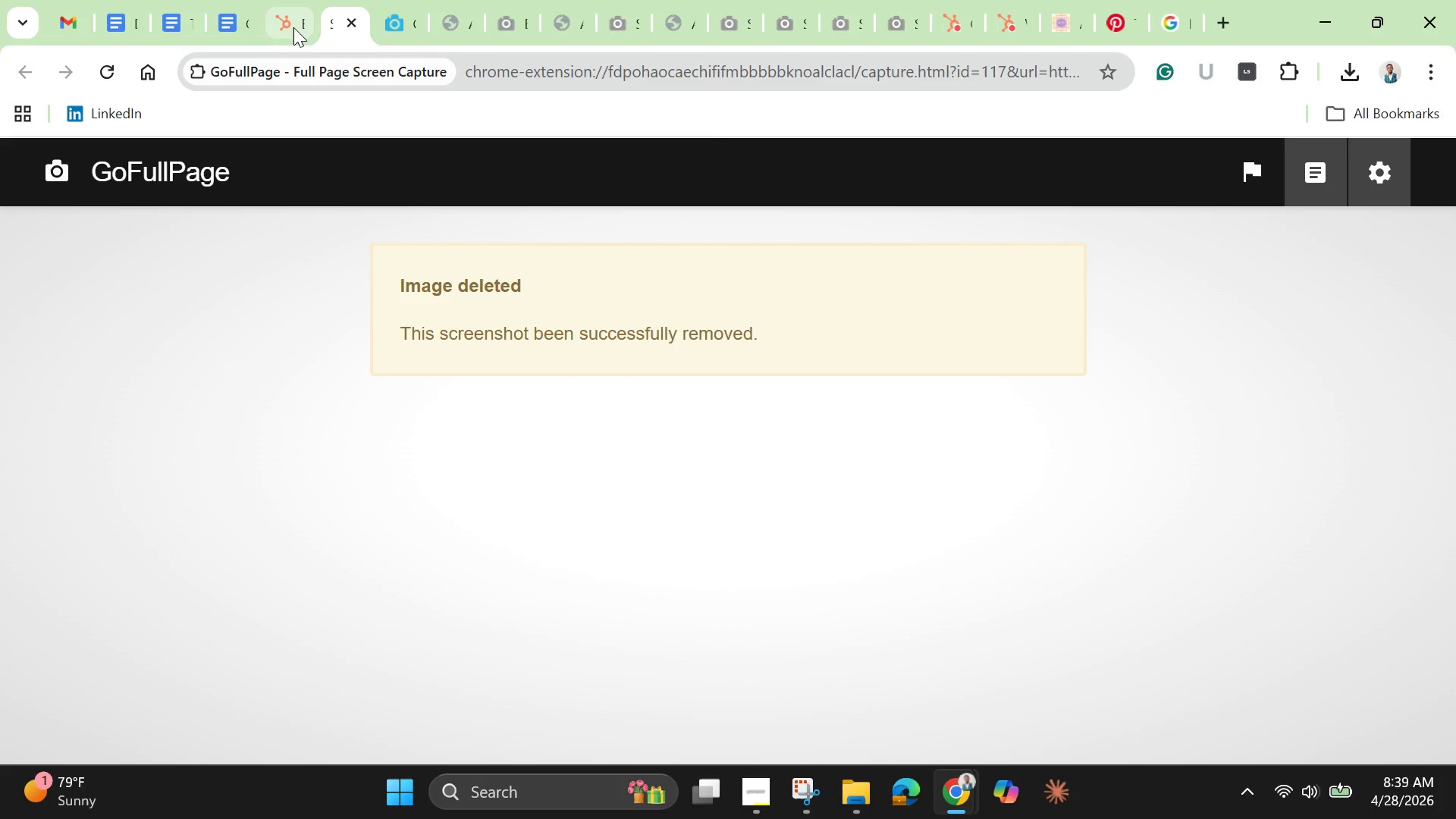 
left_click([289, 23])
 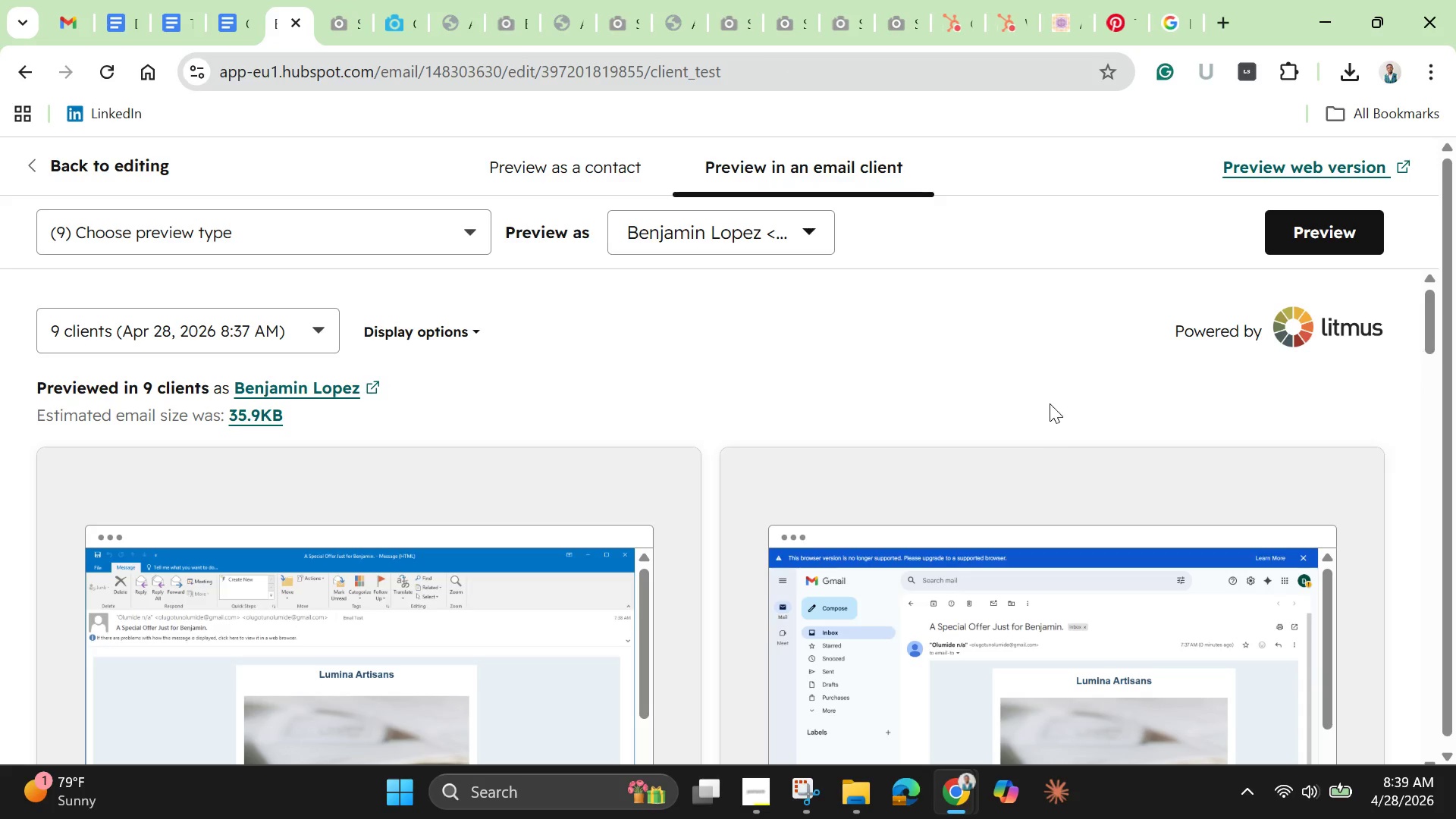 
scroll: coordinate [1044, 397], scroll_direction: up, amount: 4.0
 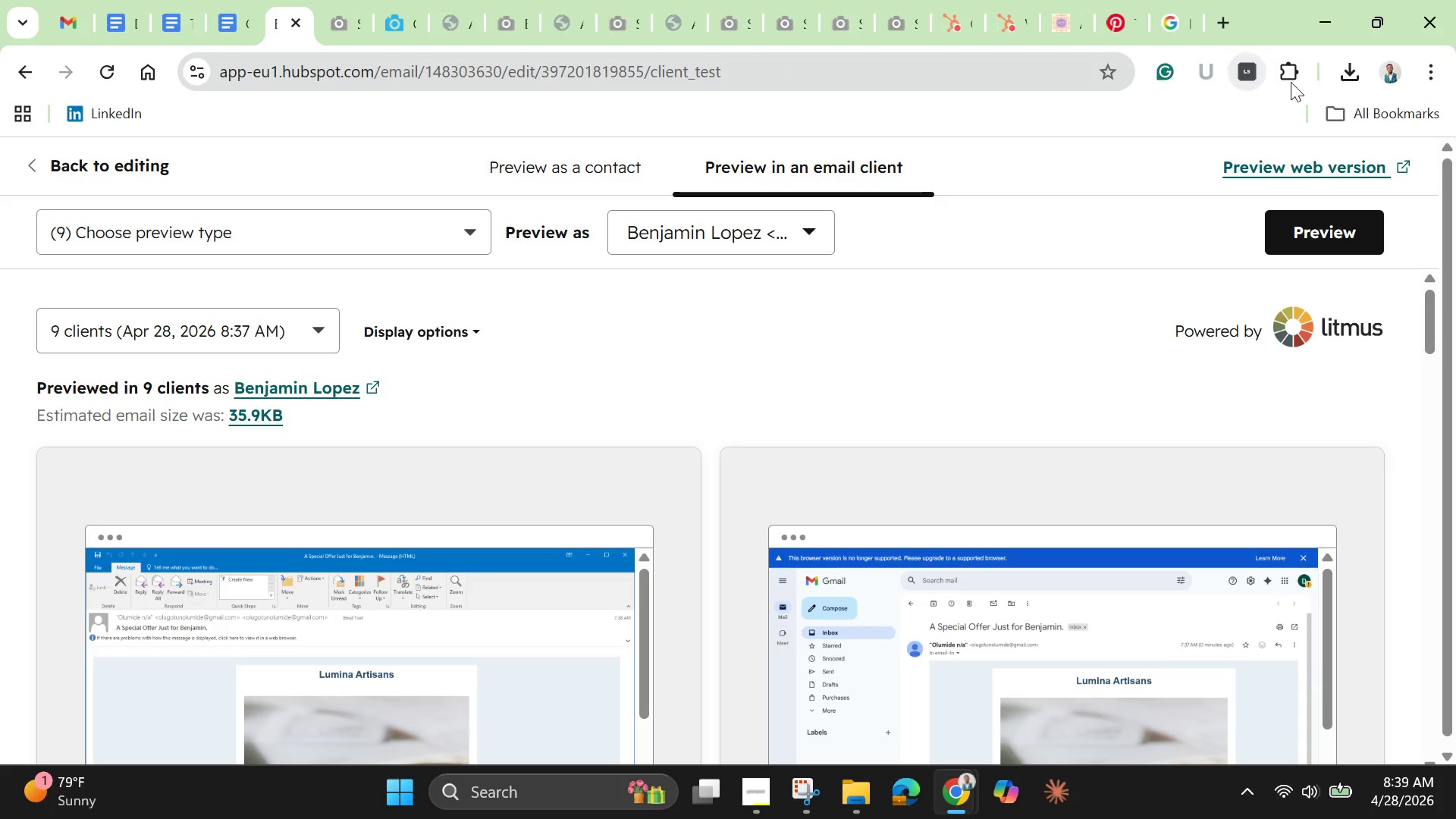 
left_click([1291, 74])
 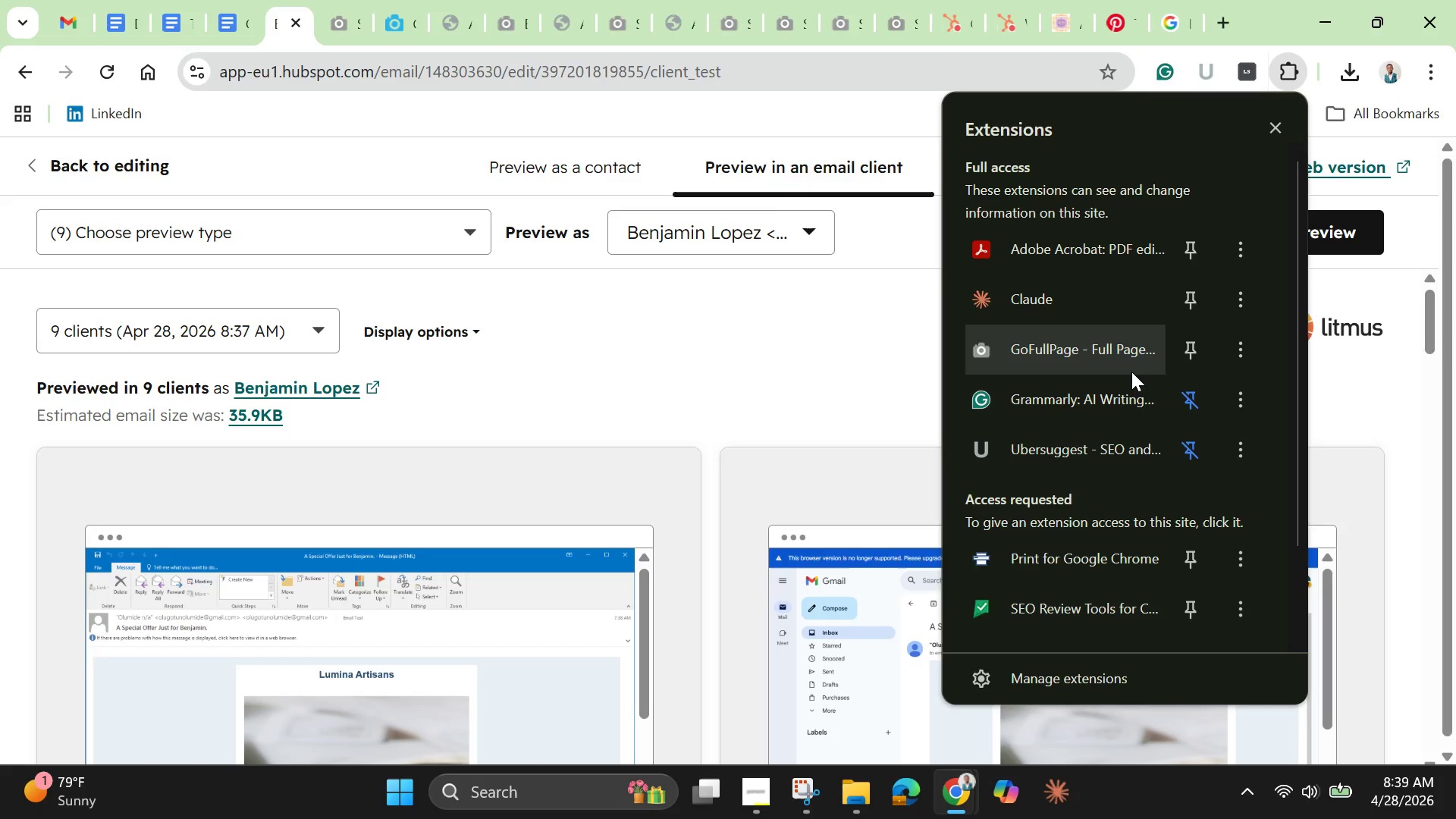 
mouse_move([1086, 350])
 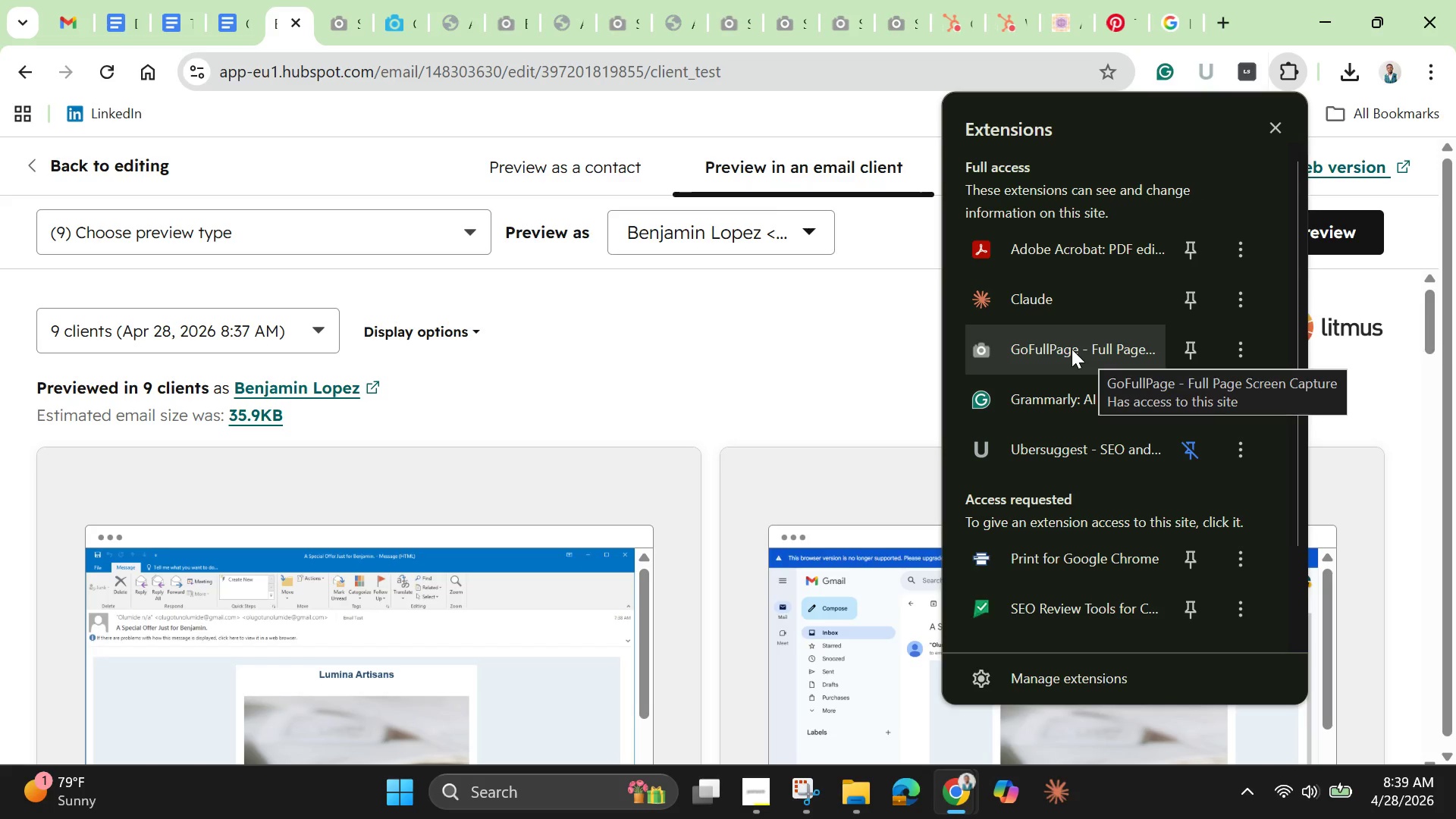 
left_click([1072, 349])
 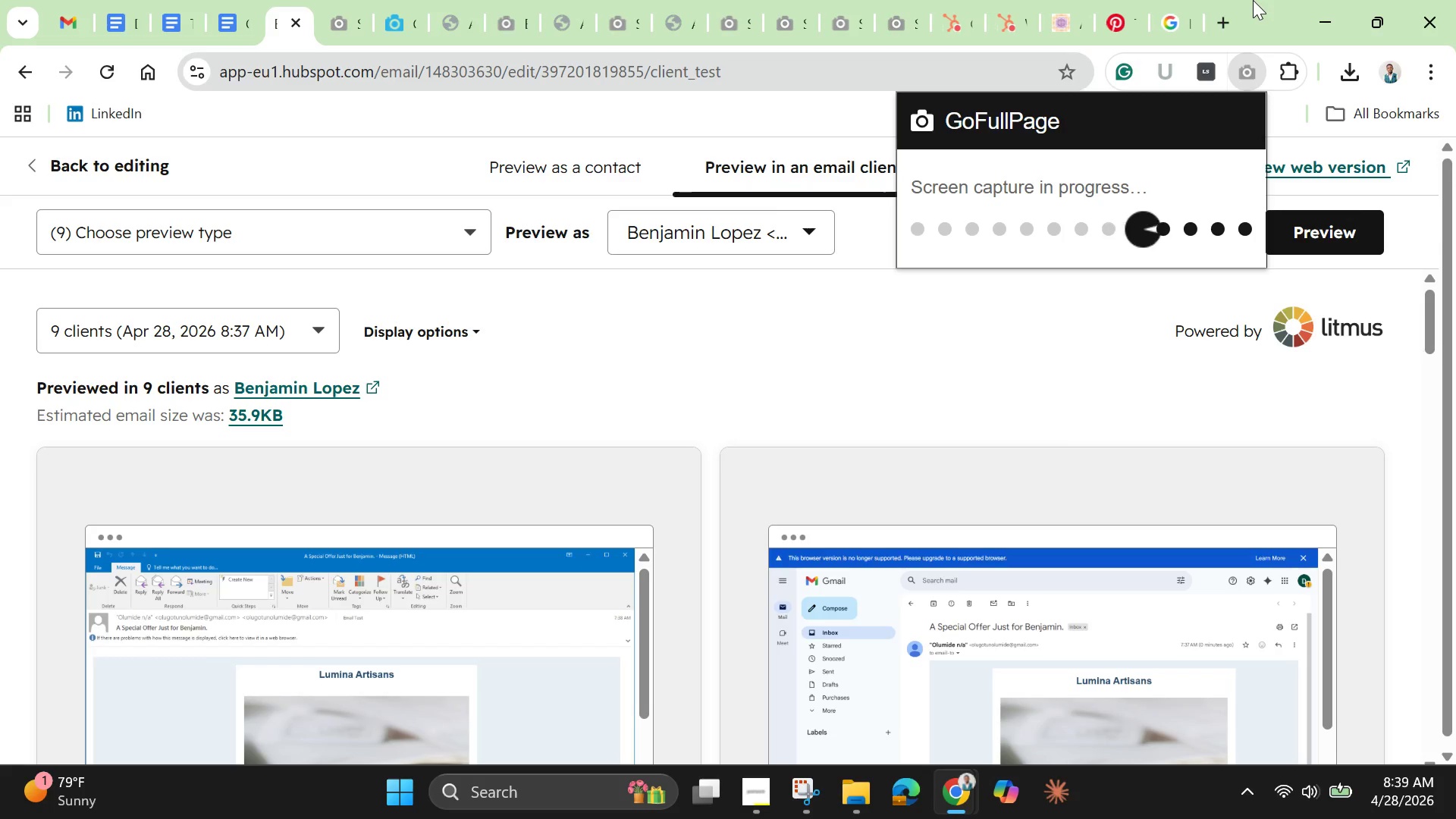 
wait(13.12)
 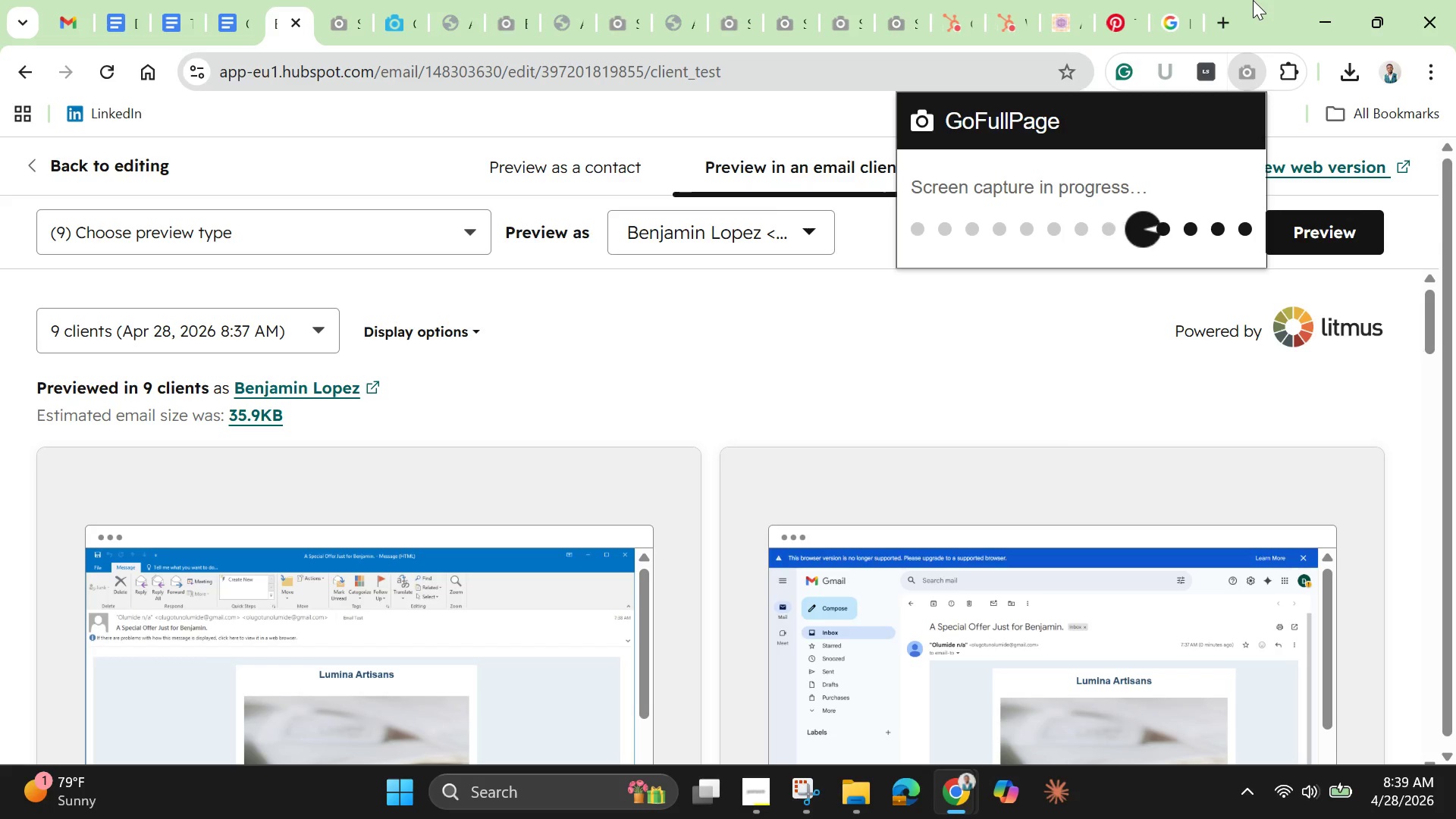 
scroll: coordinate [835, 362], scroll_direction: down, amount: 3.0
 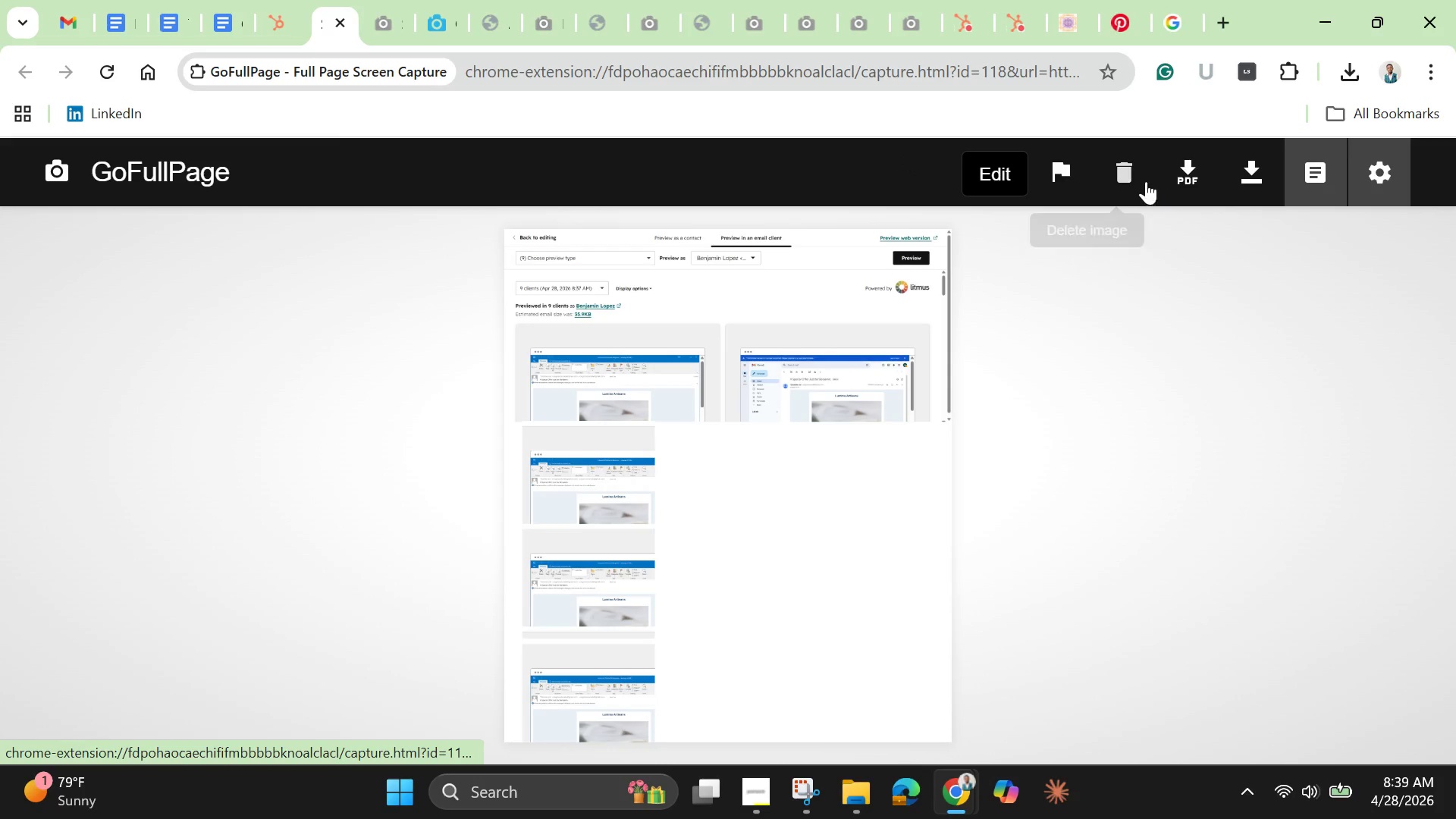 
left_click([1126, 173])
 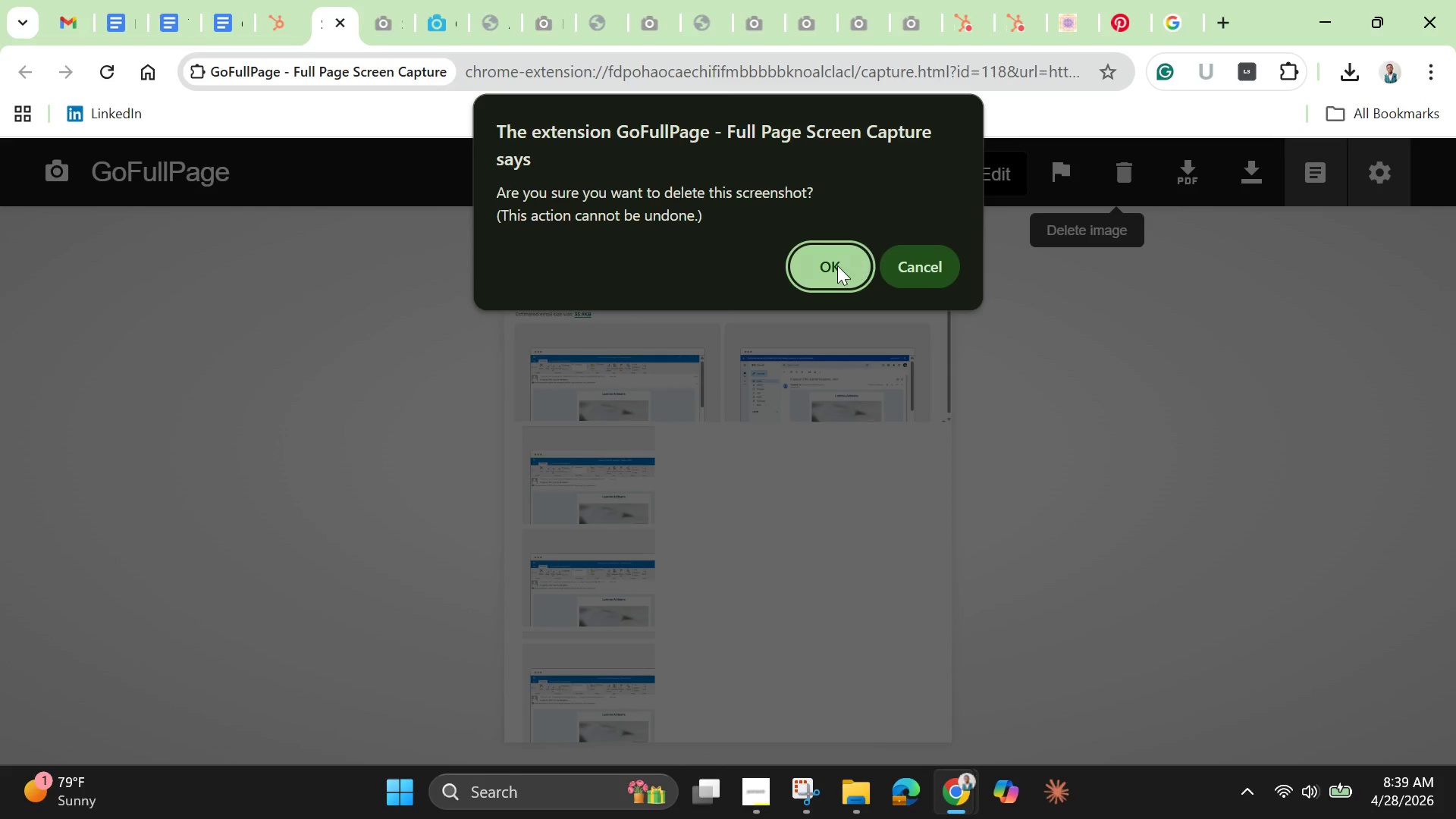 
left_click([837, 265])
 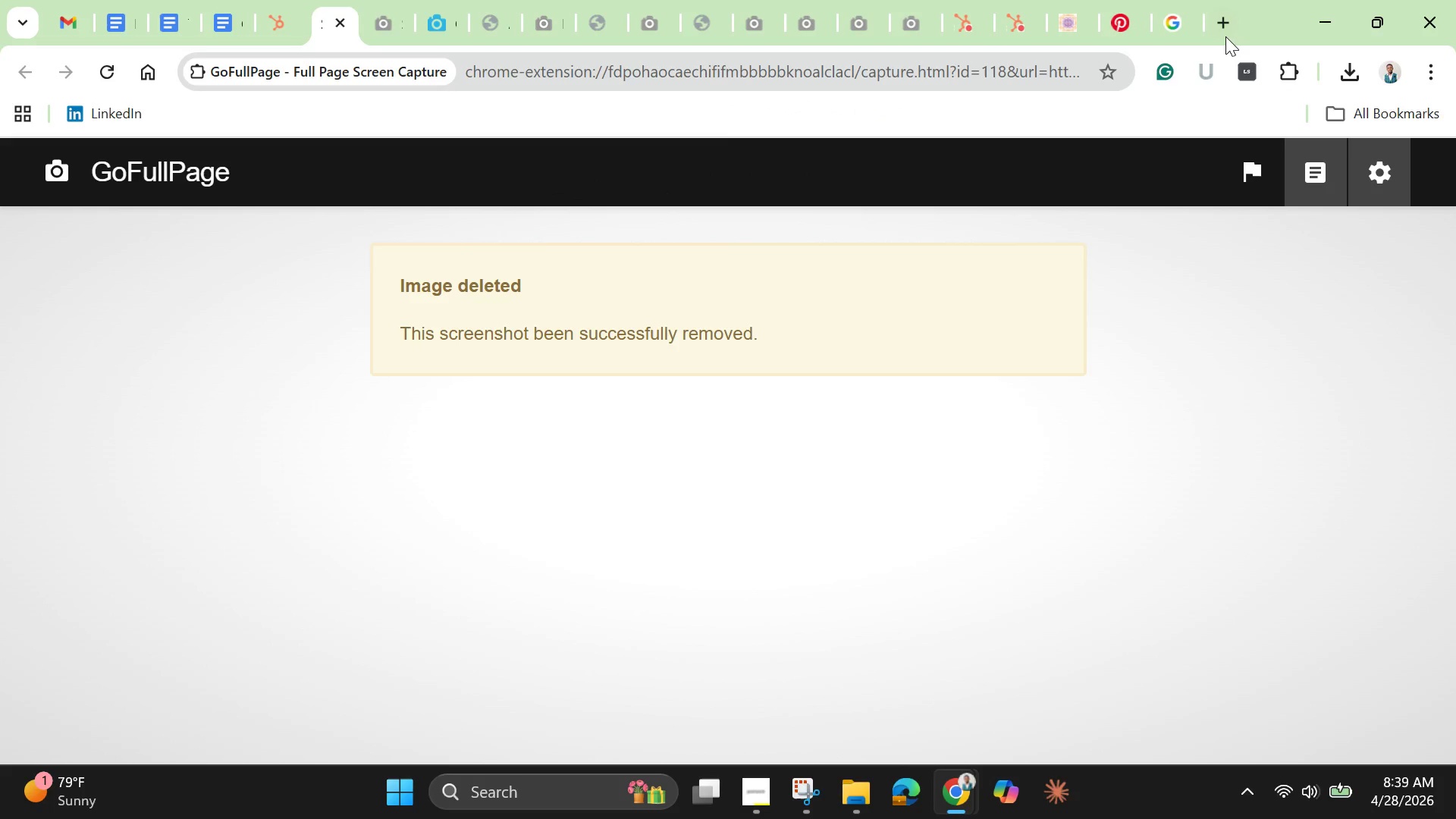 
left_click([1224, 36])
 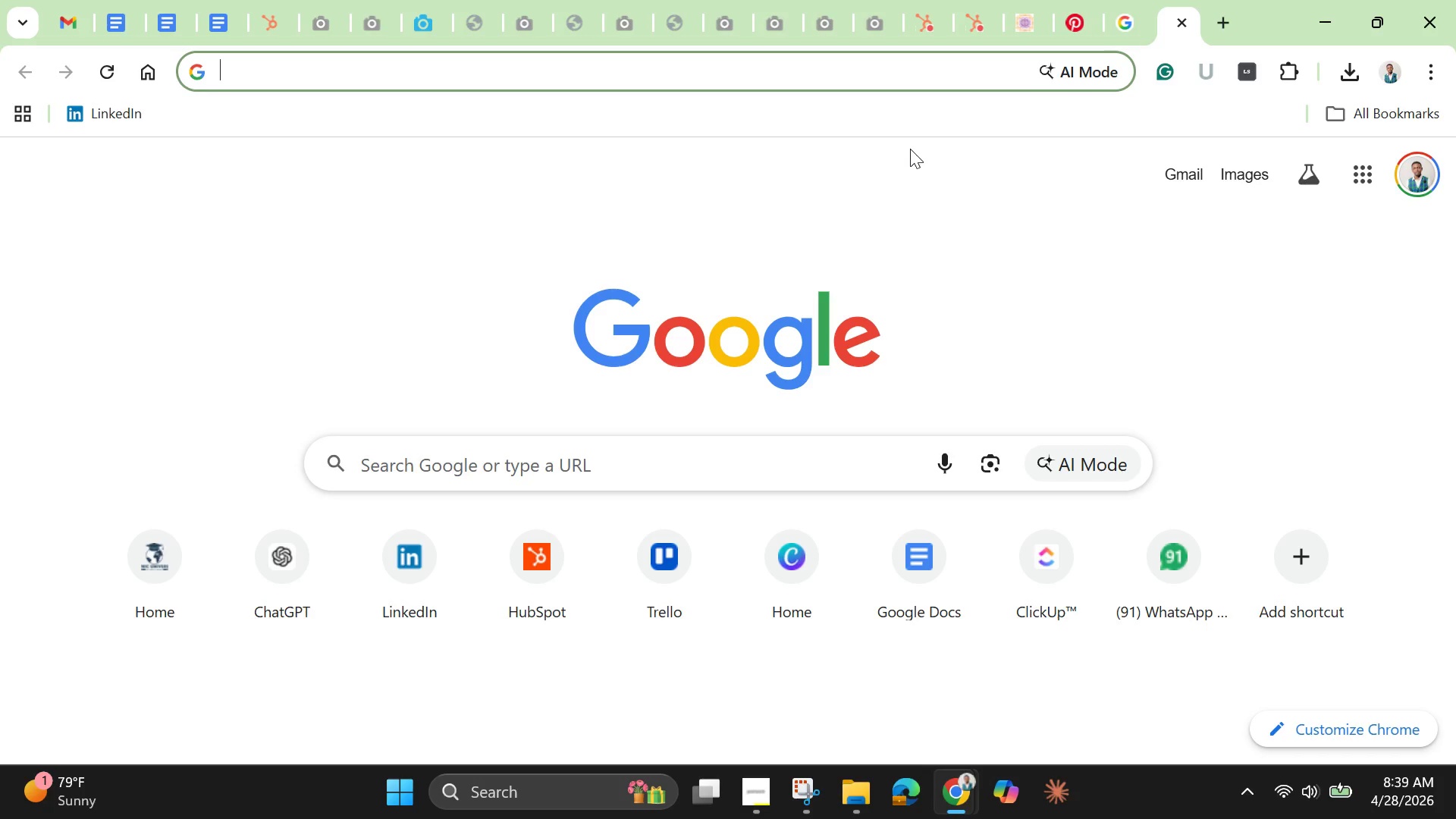 
type(full go full page alte)
 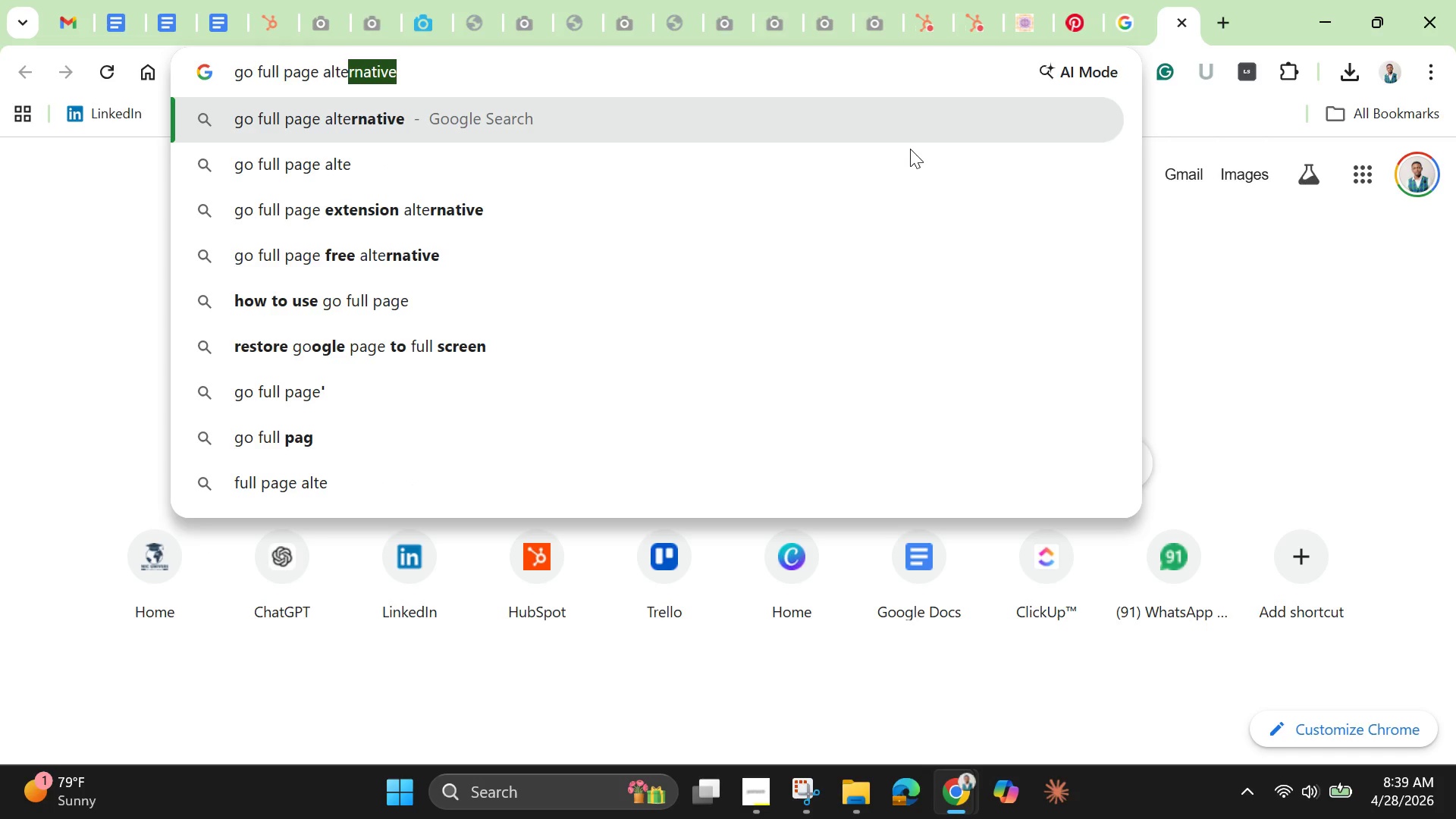 
hold_key(key=Backspace, duration=1.12)
 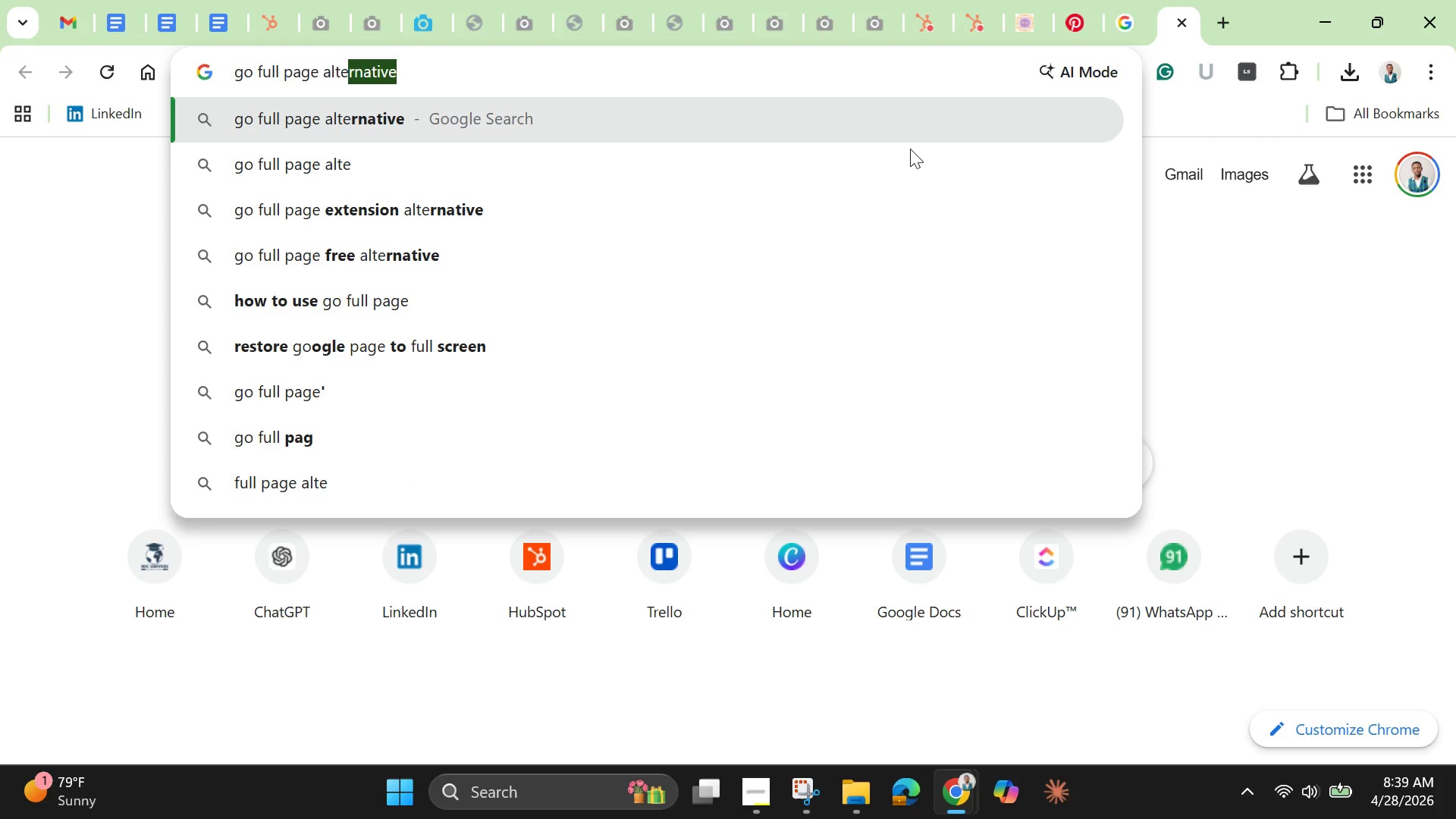 